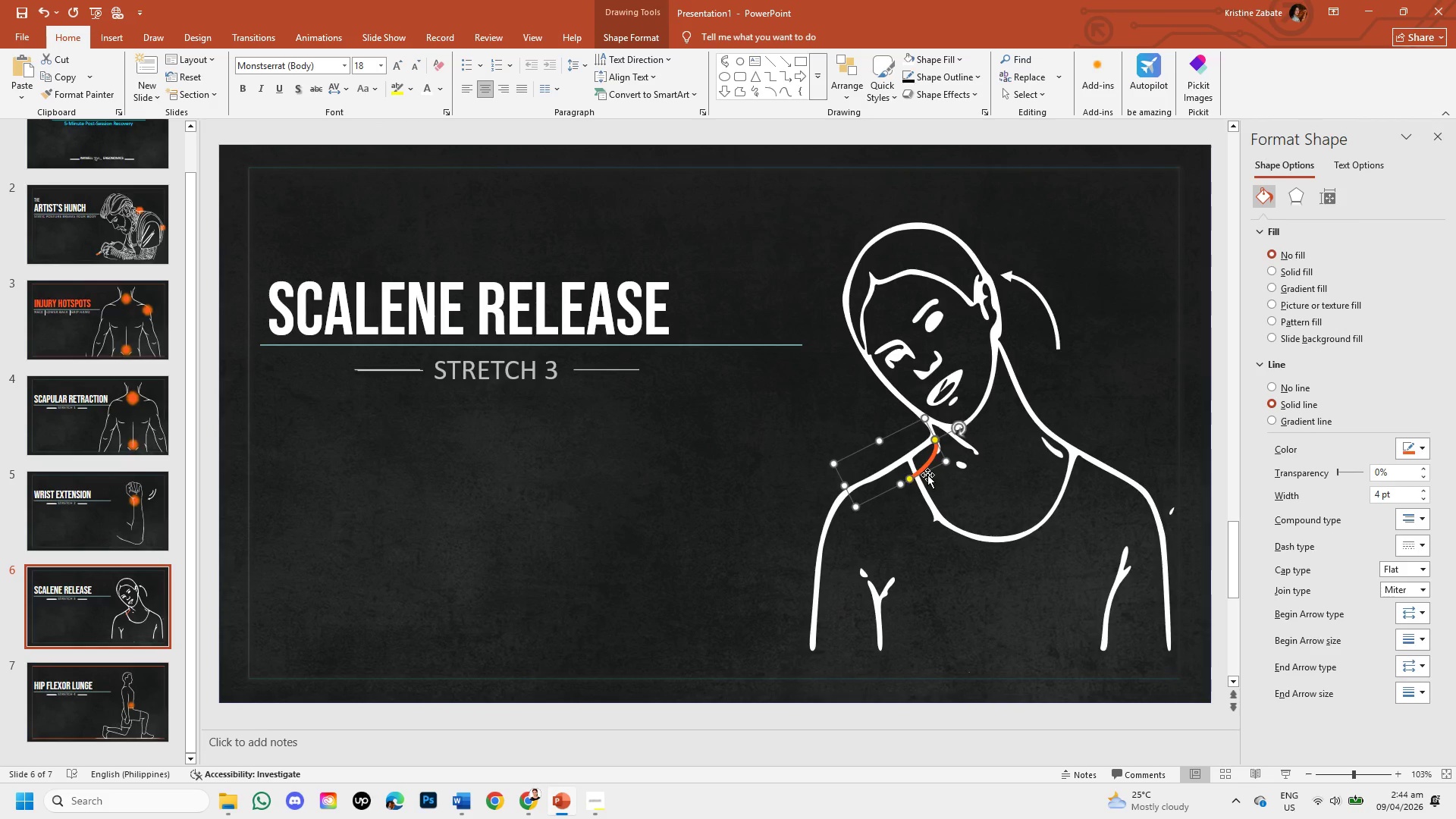 
key(Backspace)
 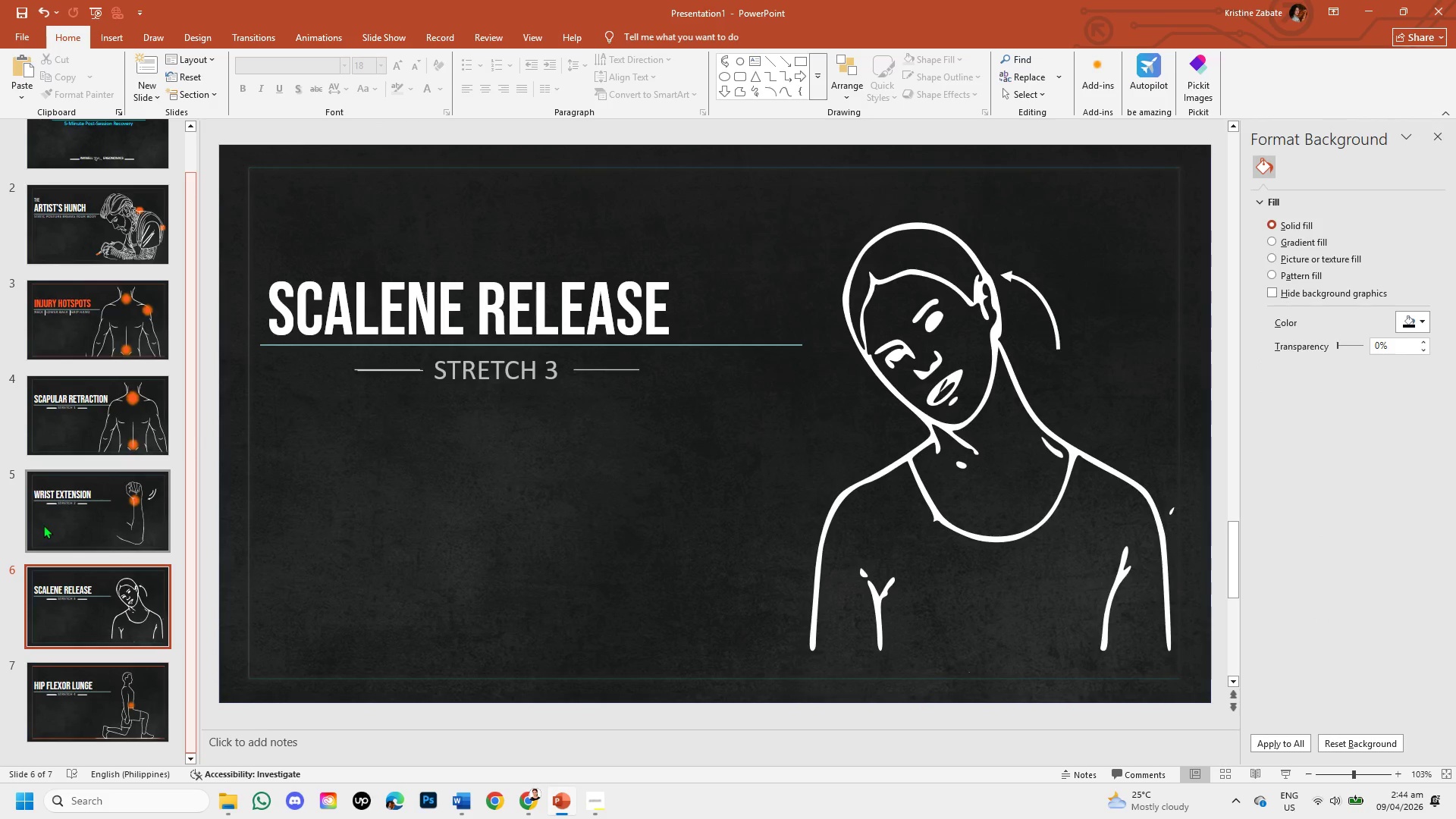 
left_click([103, 513])
 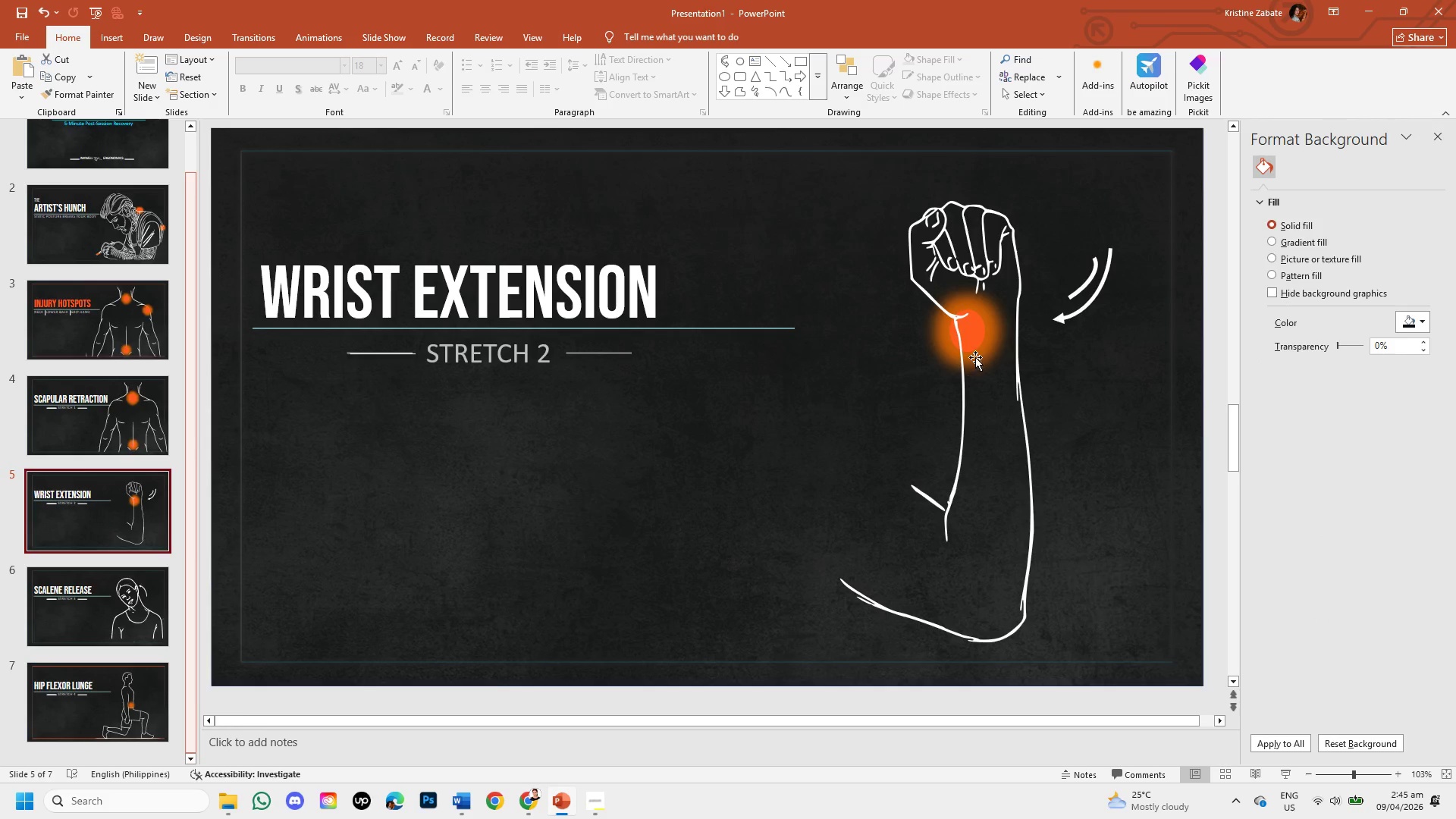 
left_click([975, 340])
 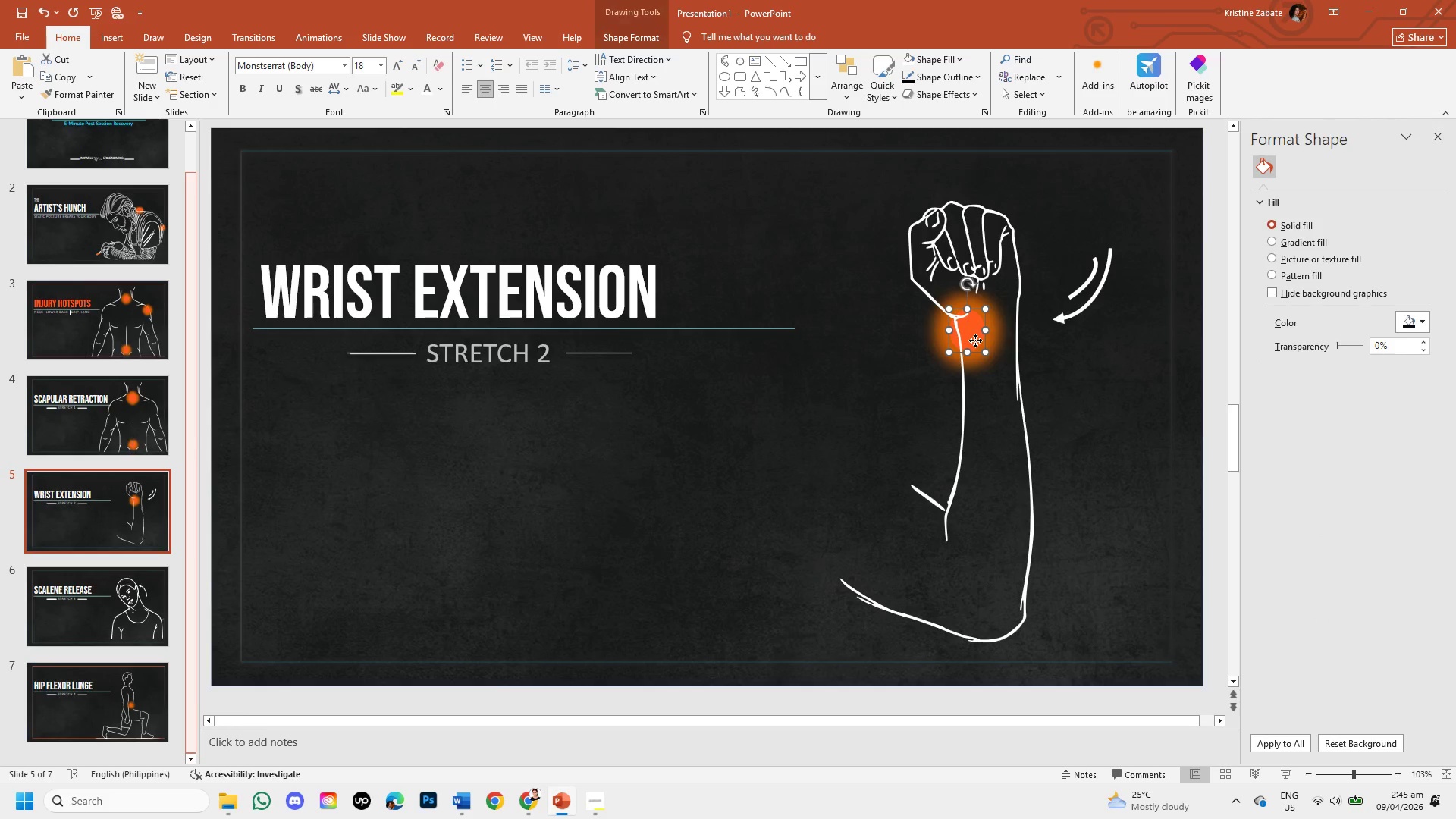 
key(Backspace)
 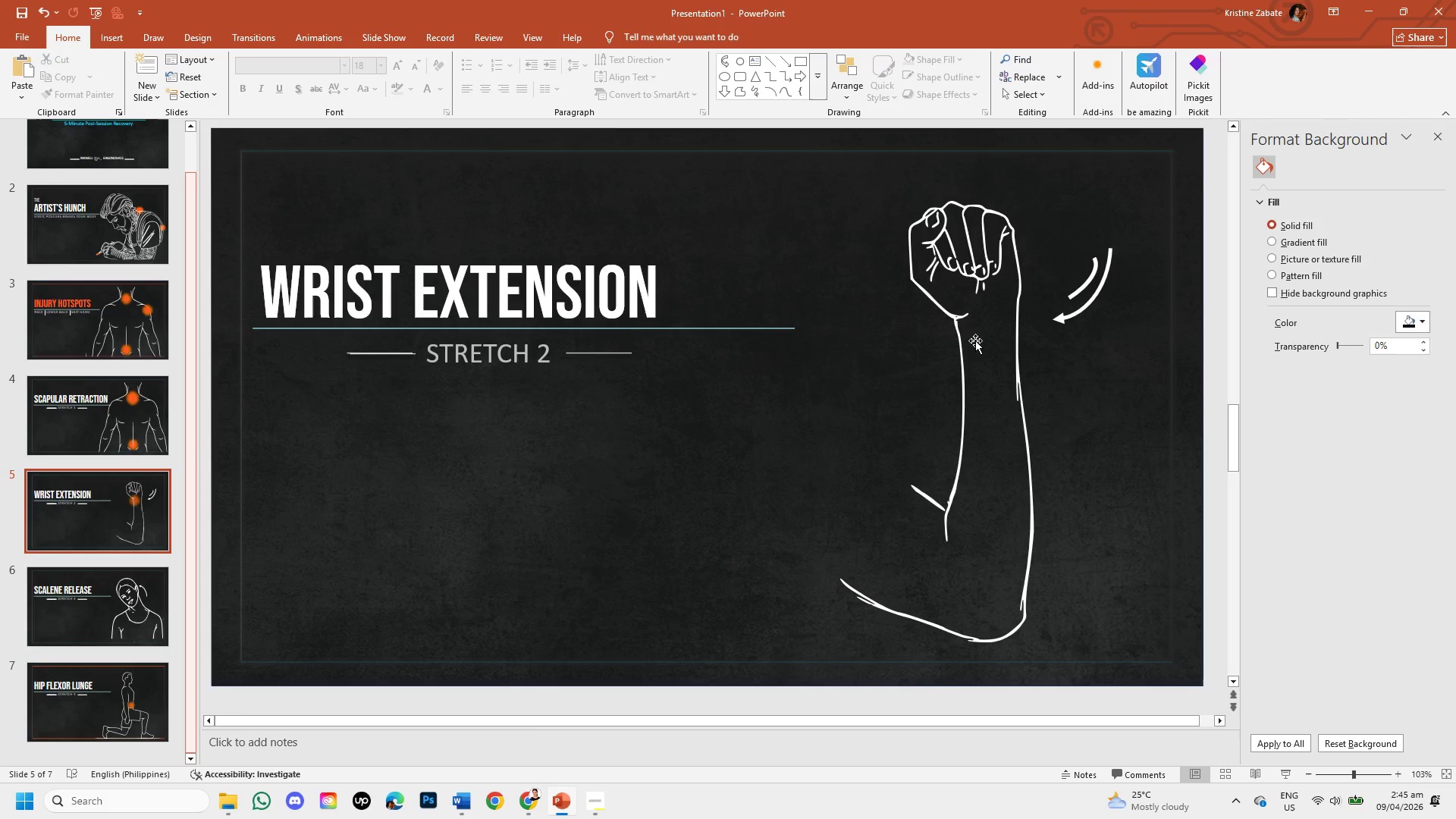 
key(Control+Z)
 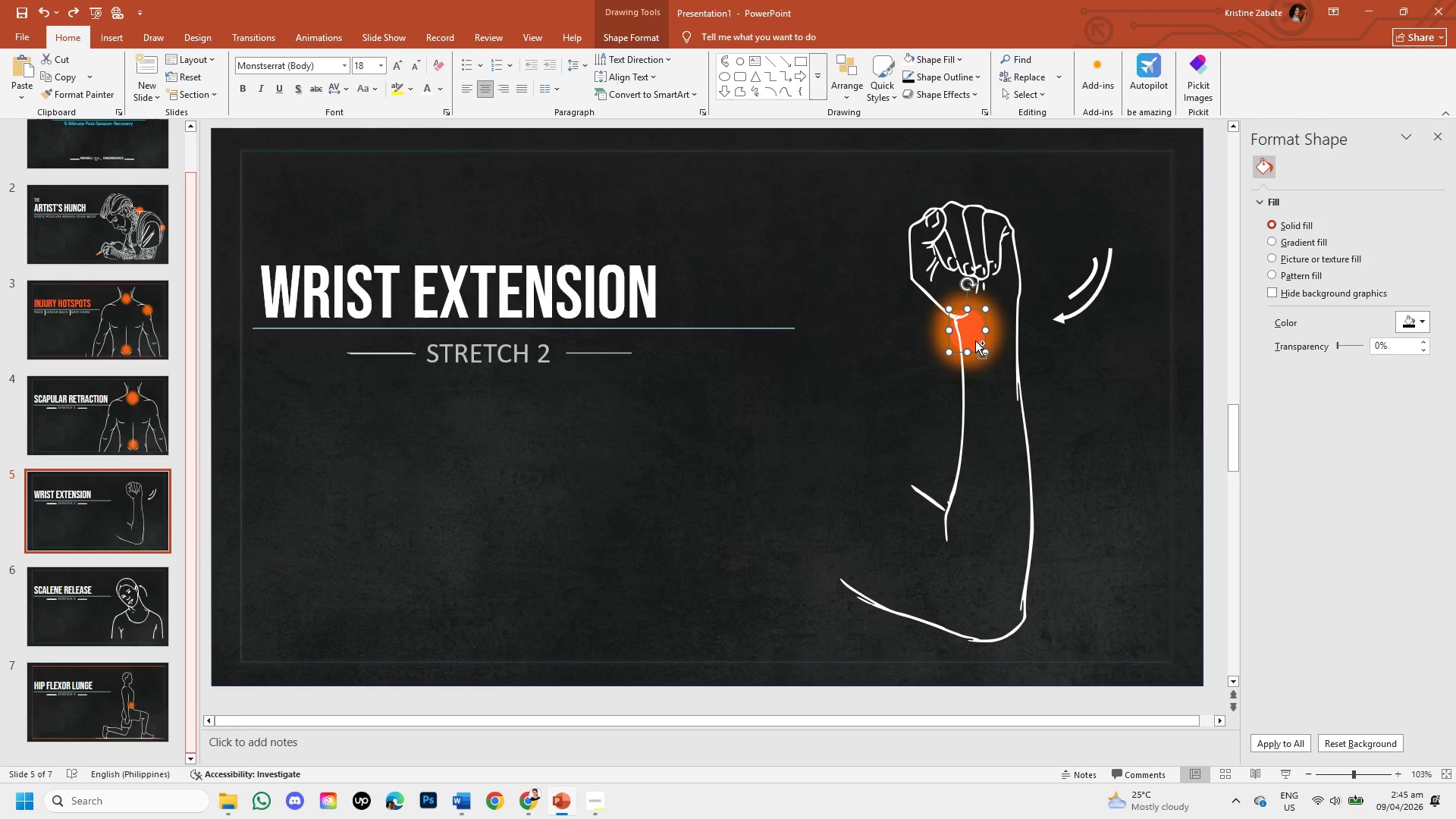 
key(Control+C)
 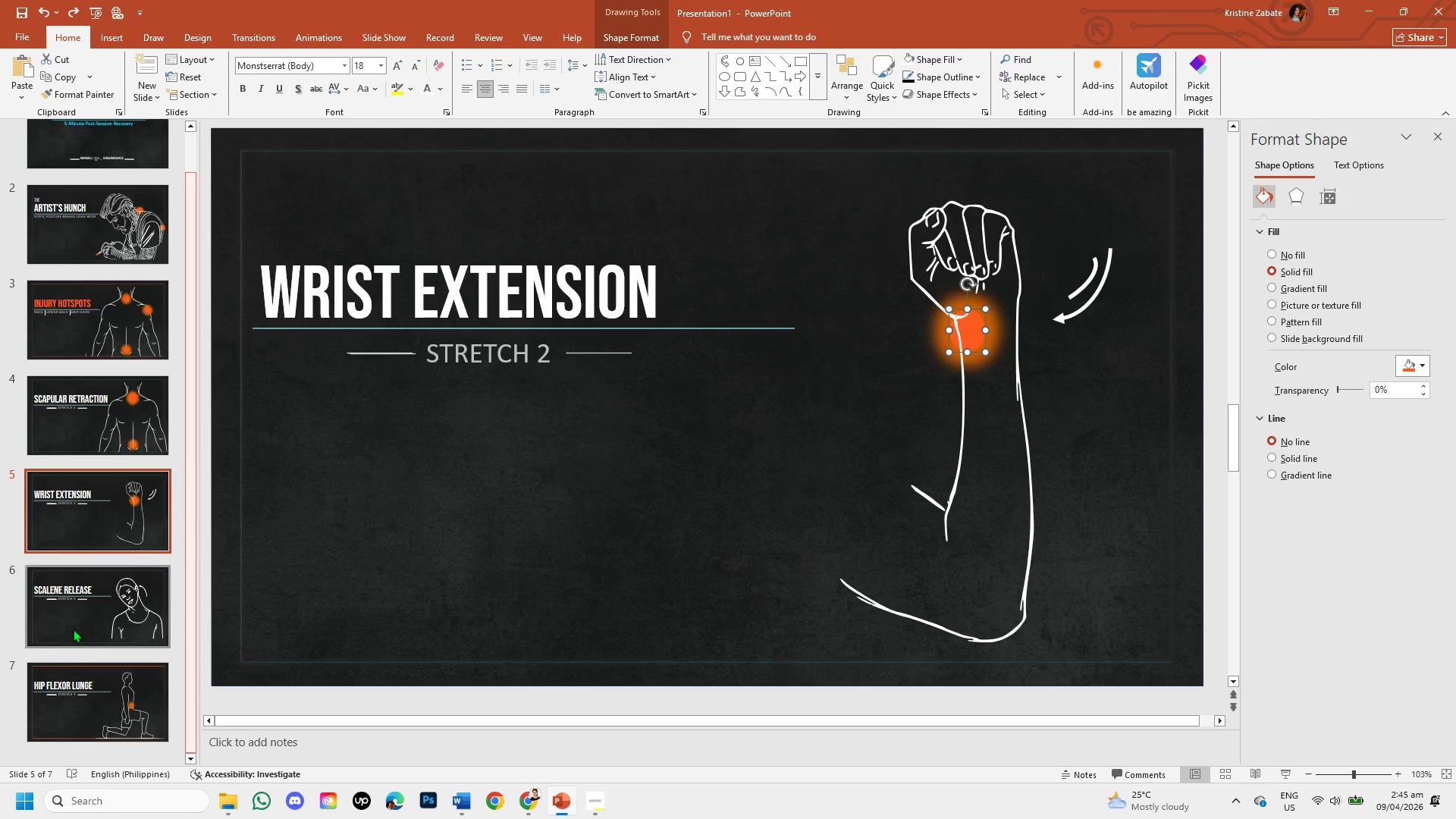 
left_click([83, 613])
 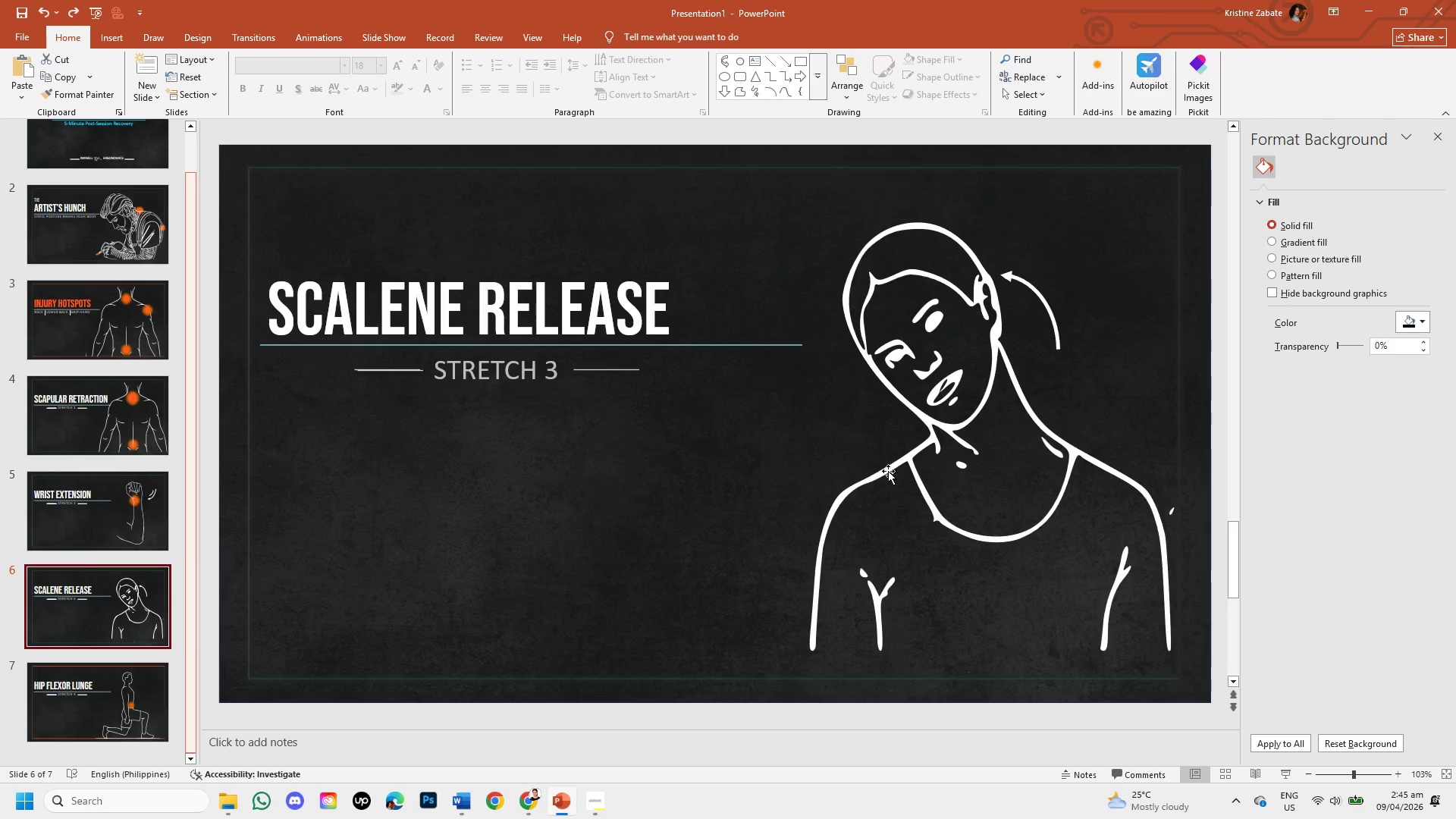 
key(Control+V)
 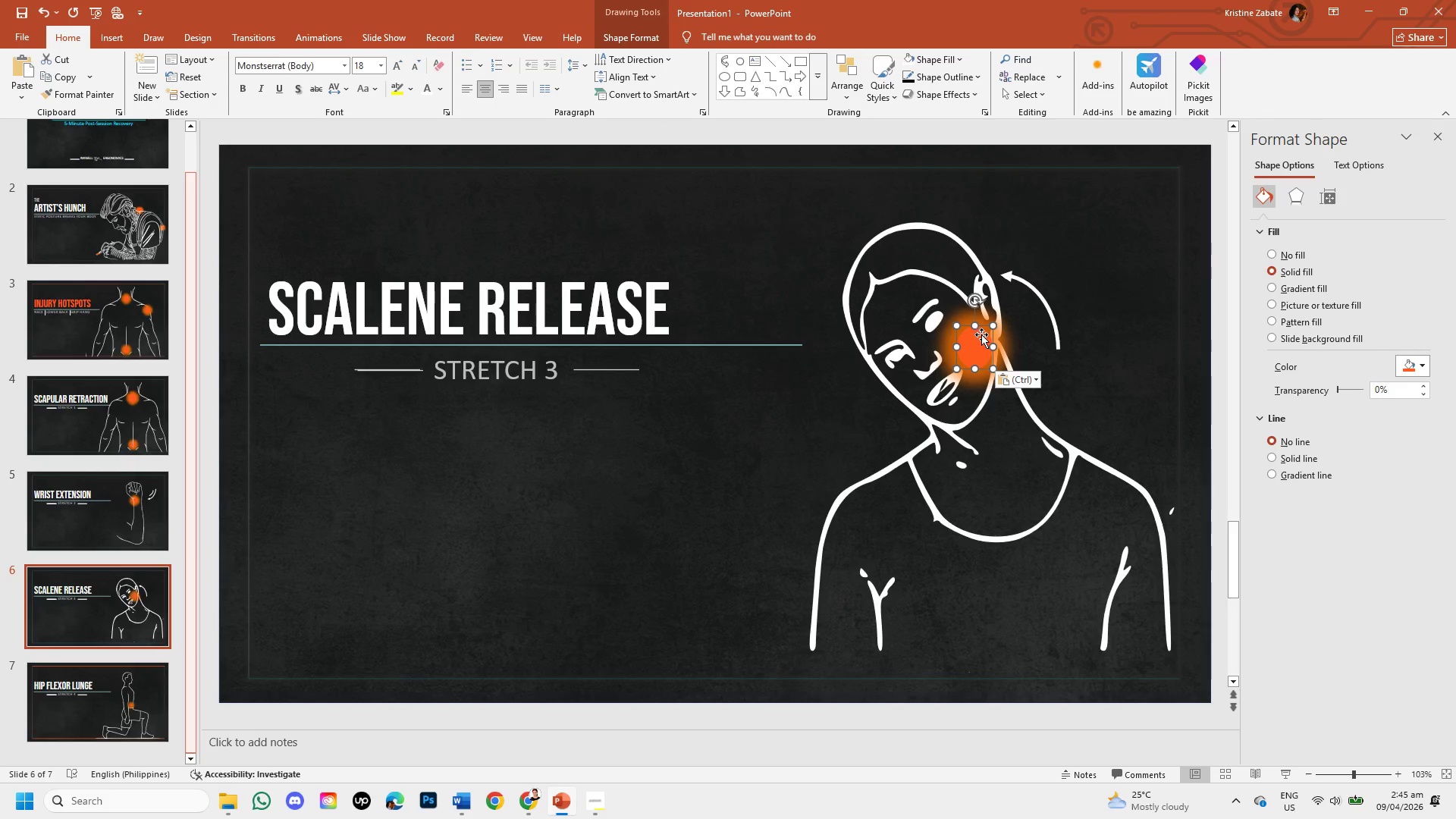 
left_click_drag(start_coordinate=[981, 340], to_coordinate=[936, 455])
 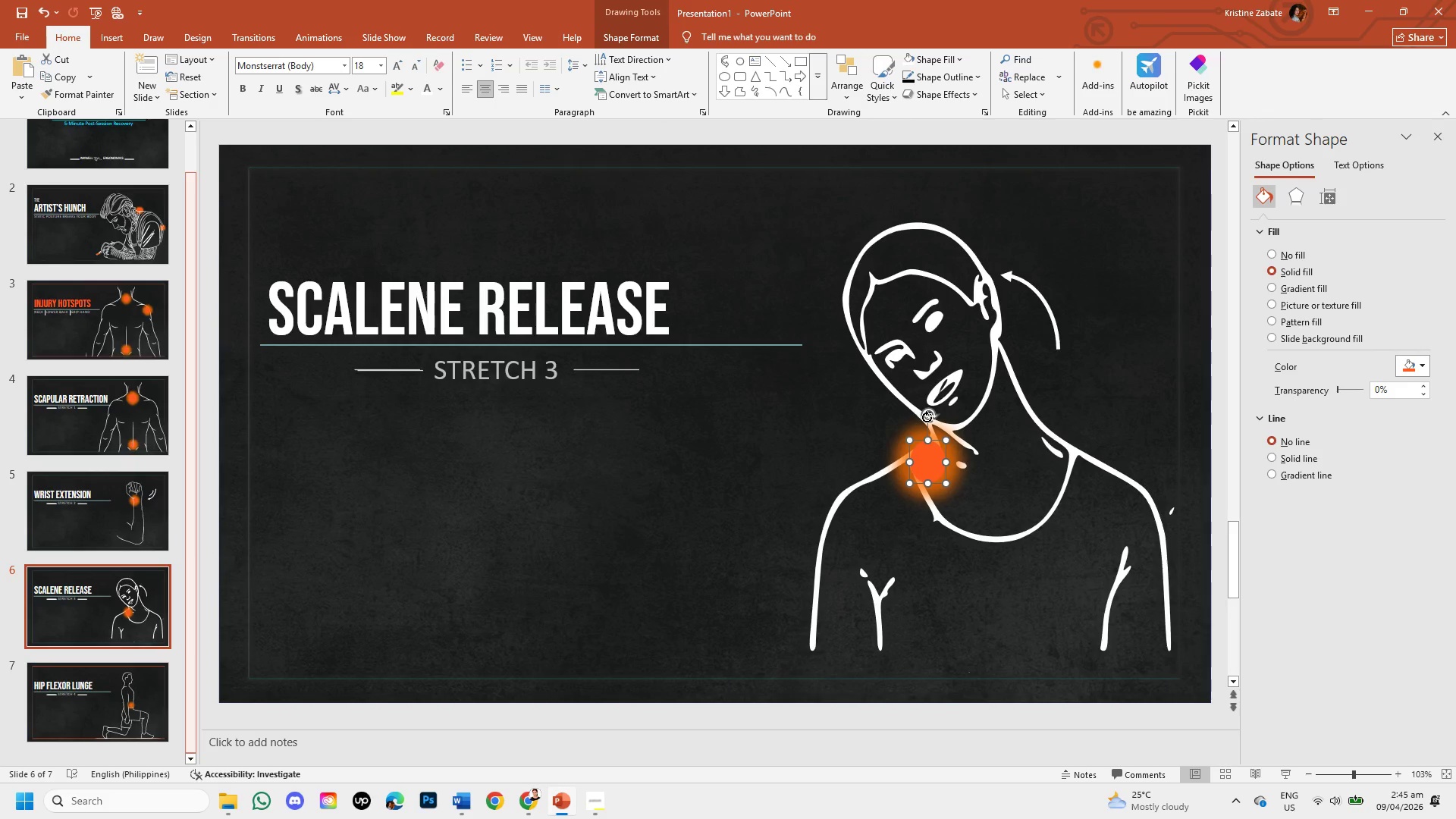 
left_click_drag(start_coordinate=[927, 416], to_coordinate=[959, 422])
 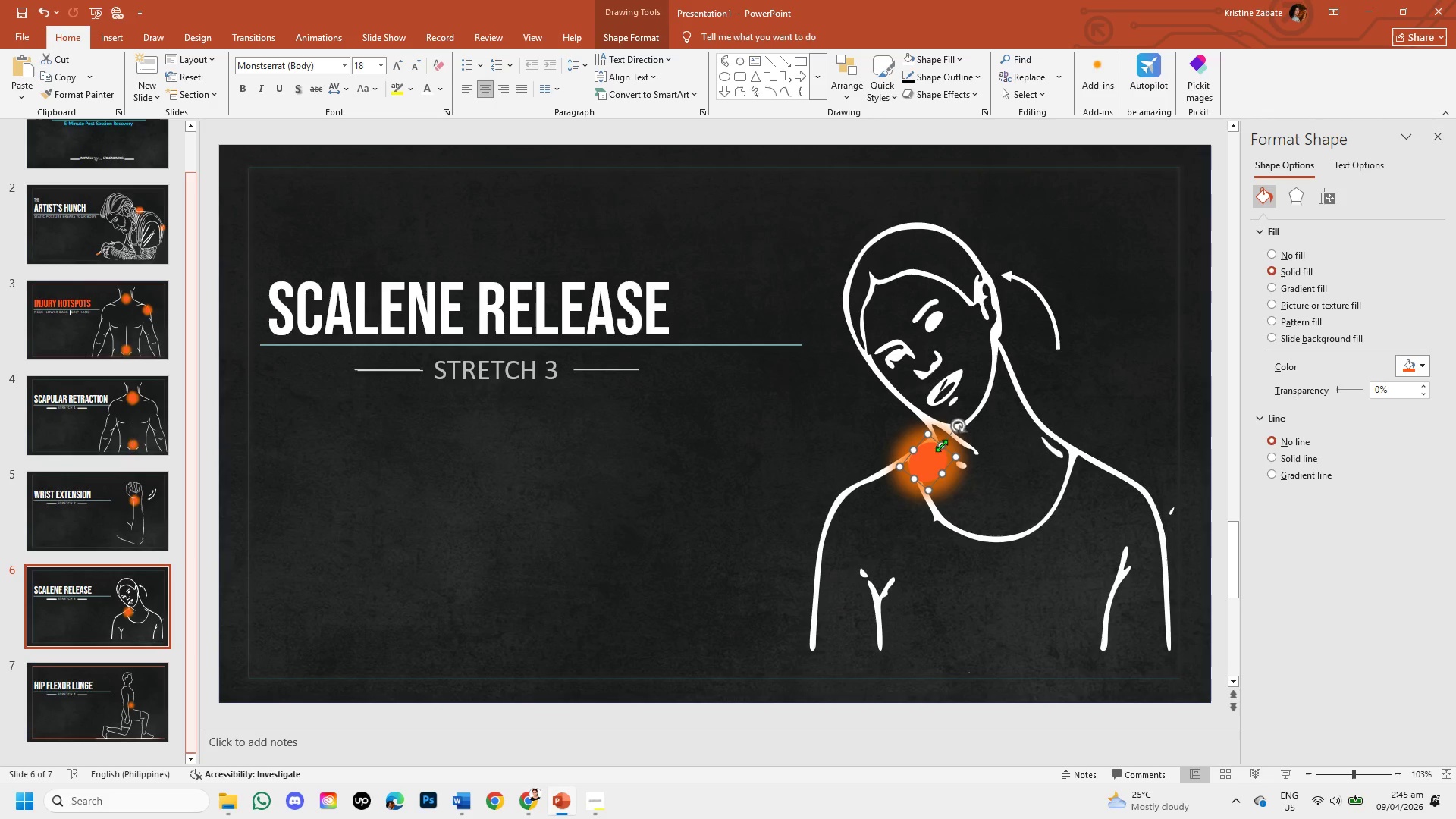 
left_click_drag(start_coordinate=[942, 442], to_coordinate=[949, 425])
 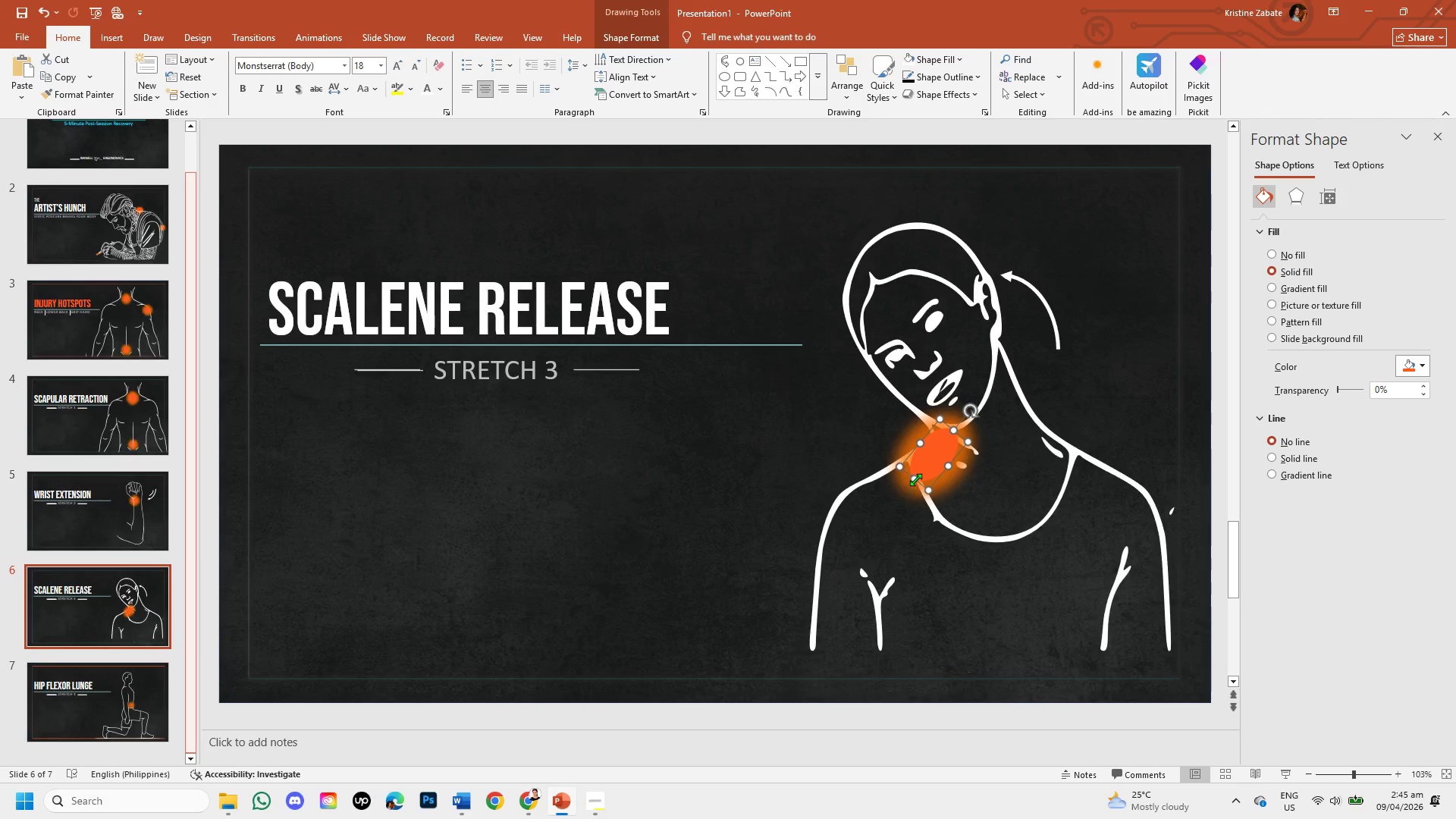 
left_click_drag(start_coordinate=[915, 477], to_coordinate=[906, 484])
 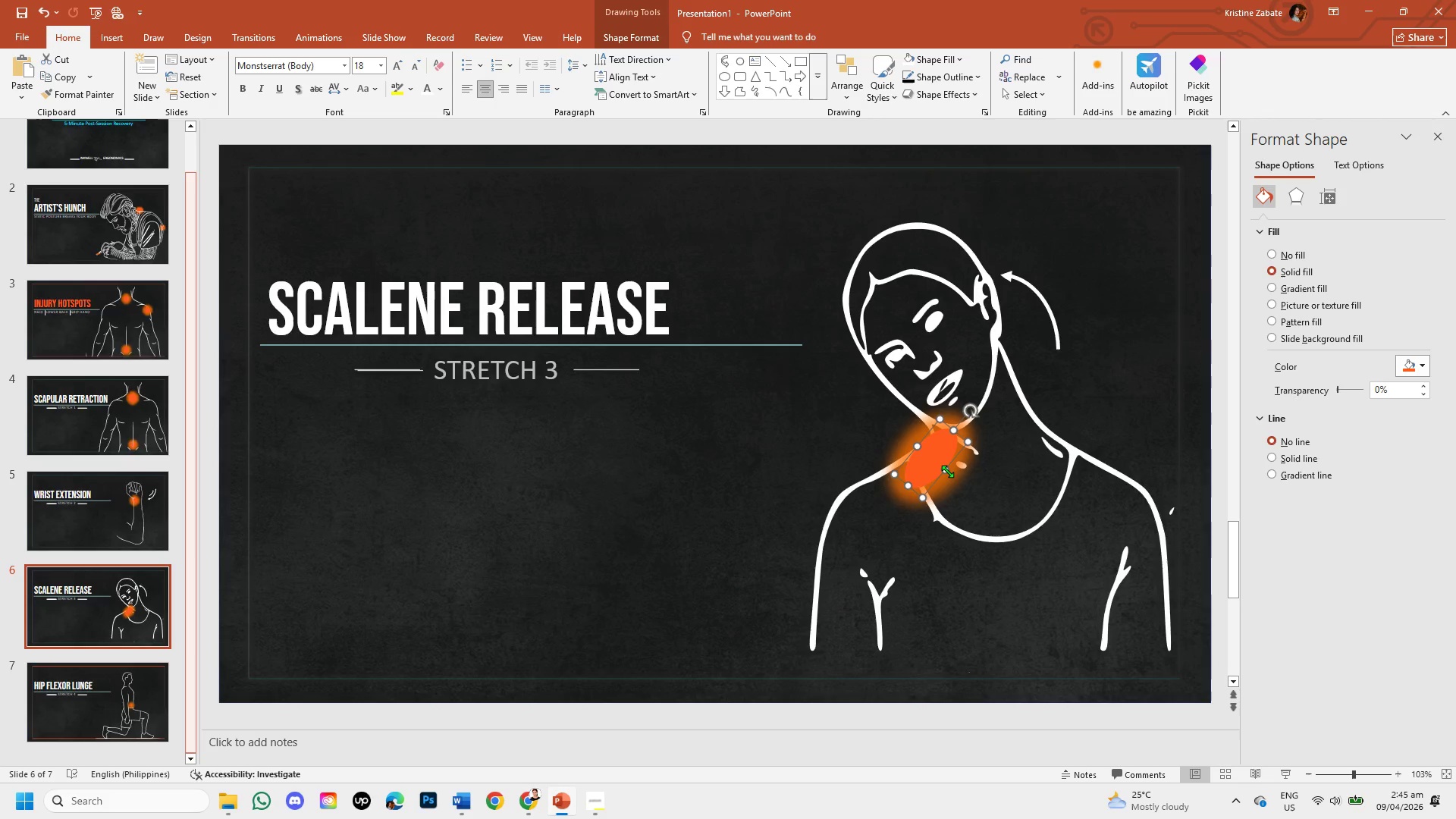 
left_click_drag(start_coordinate=[947, 471], to_coordinate=[921, 457])
 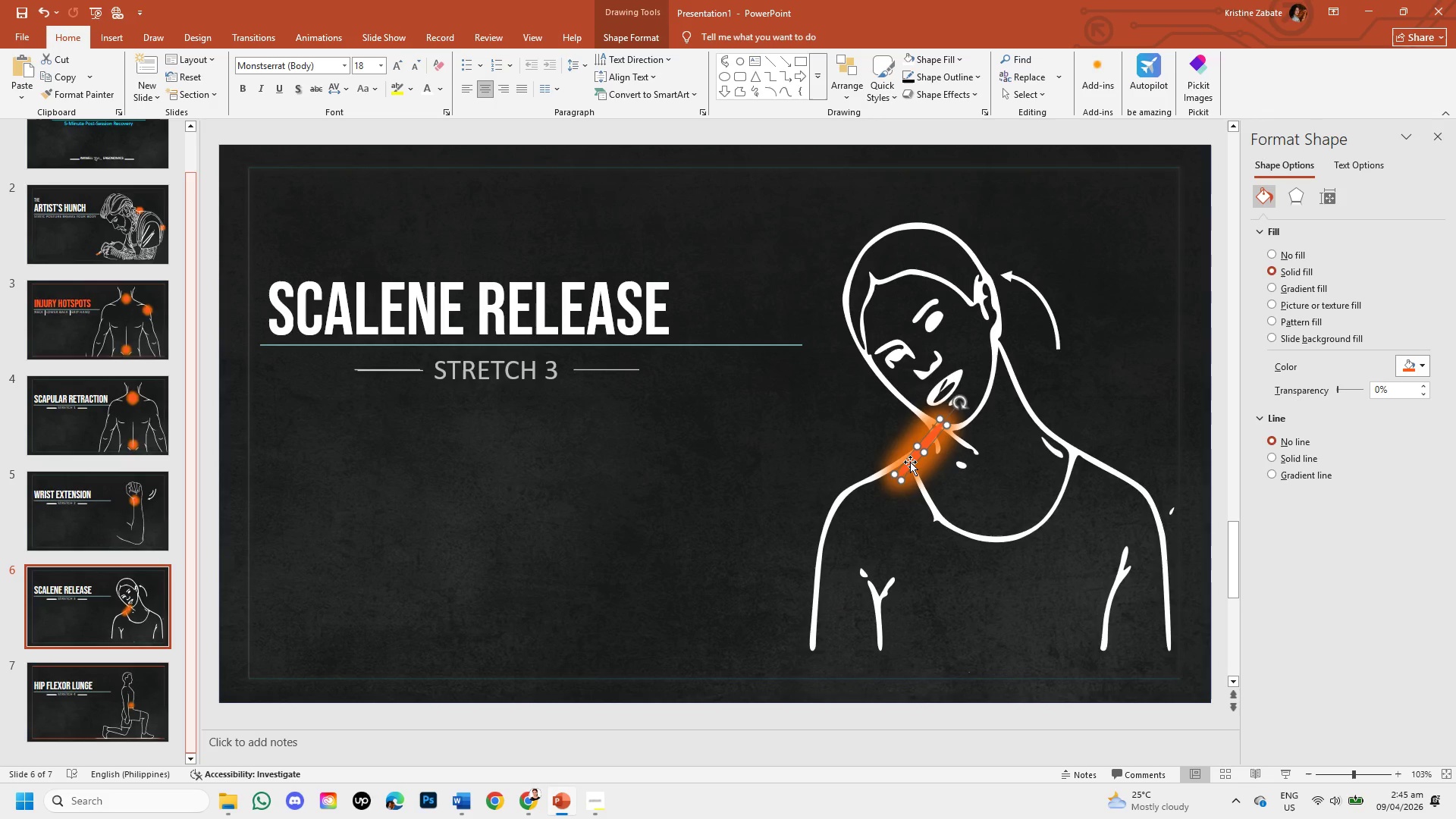 
left_click_drag(start_coordinate=[910, 462], to_coordinate=[916, 474])
 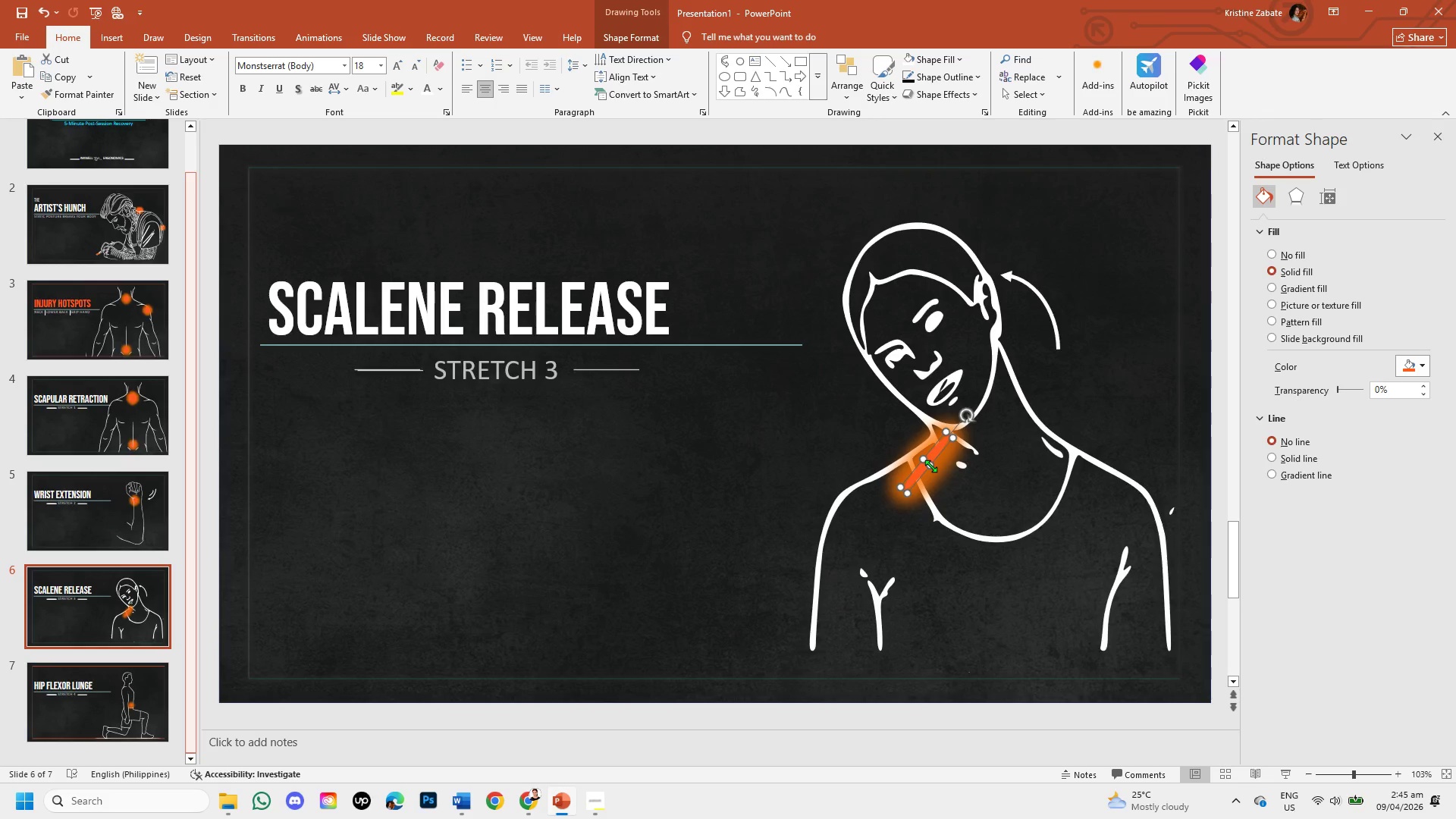 
left_click_drag(start_coordinate=[930, 466], to_coordinate=[935, 469])
 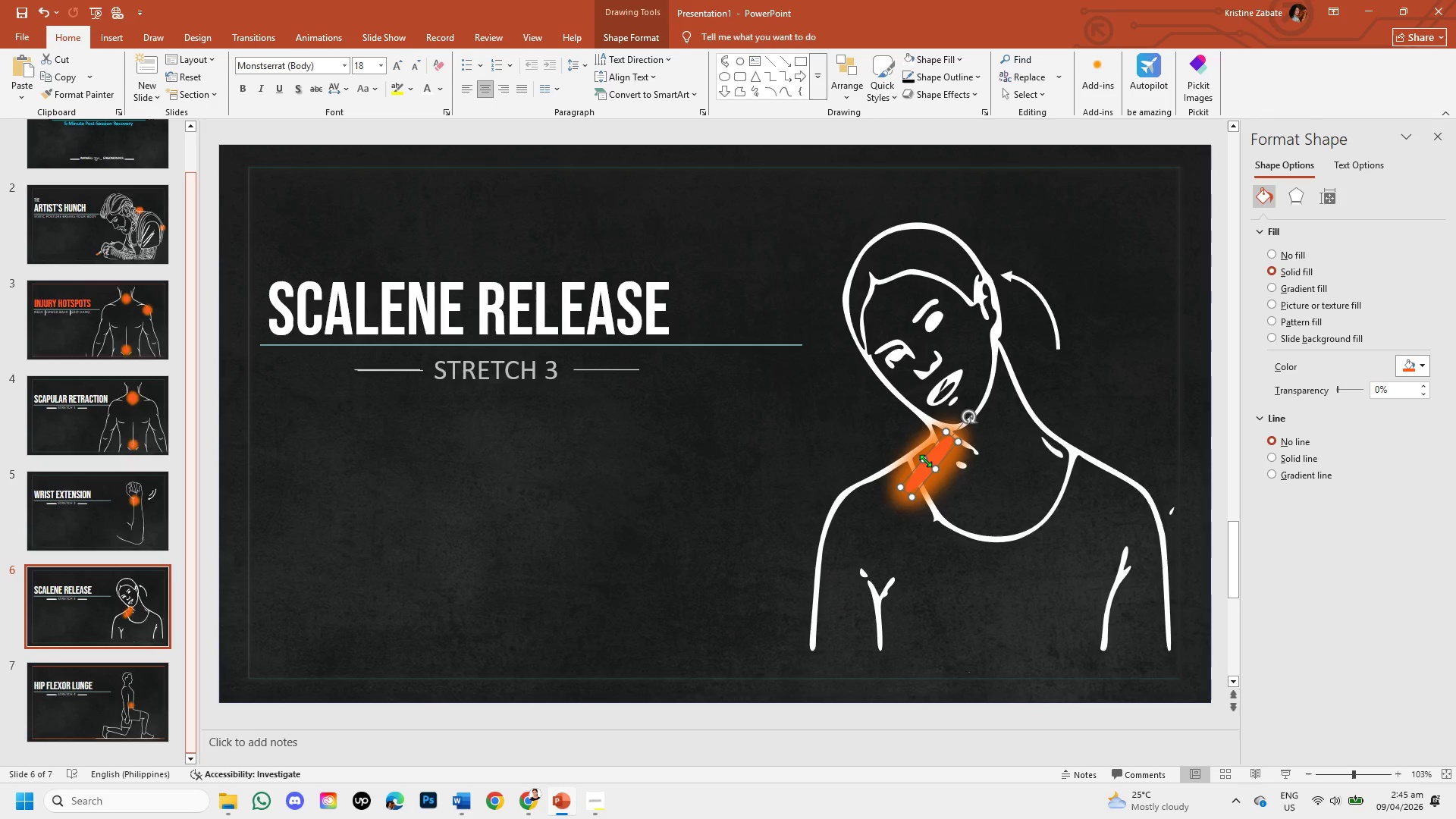 
left_click_drag(start_coordinate=[924, 460], to_coordinate=[920, 457])
 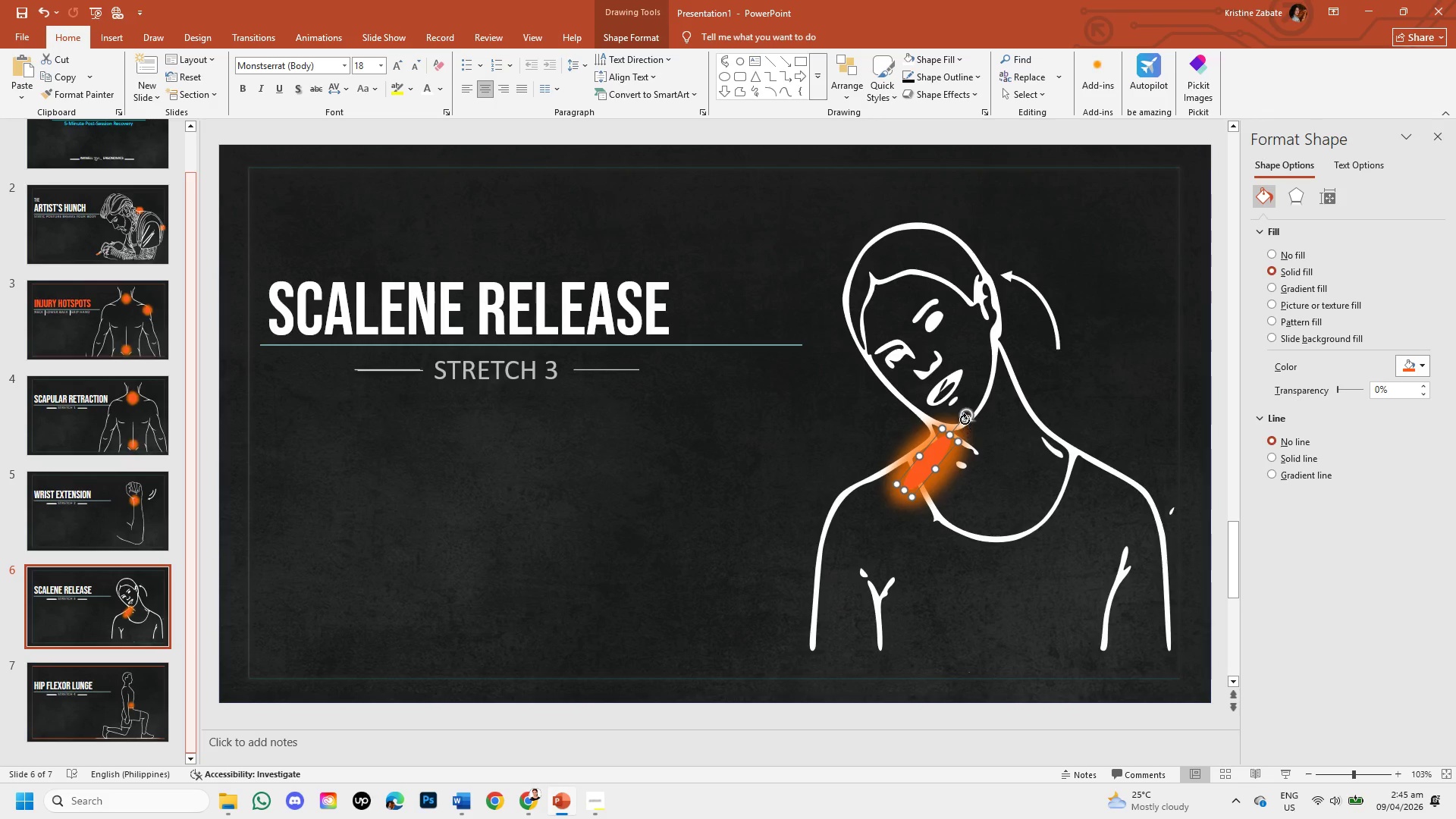 
left_click_drag(start_coordinate=[966, 417], to_coordinate=[955, 424])
 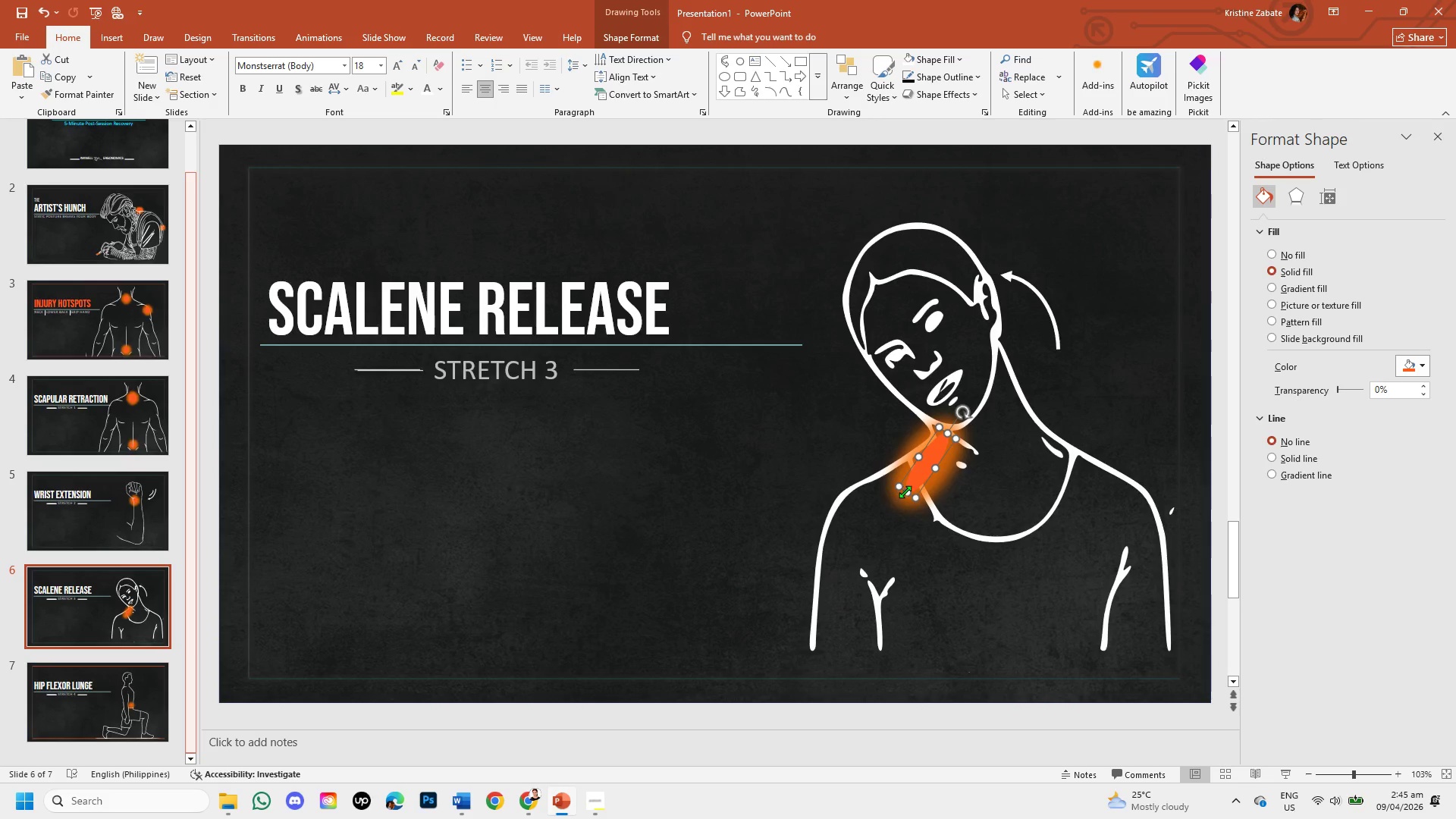 
left_click_drag(start_coordinate=[905, 492], to_coordinate=[910, 472])
 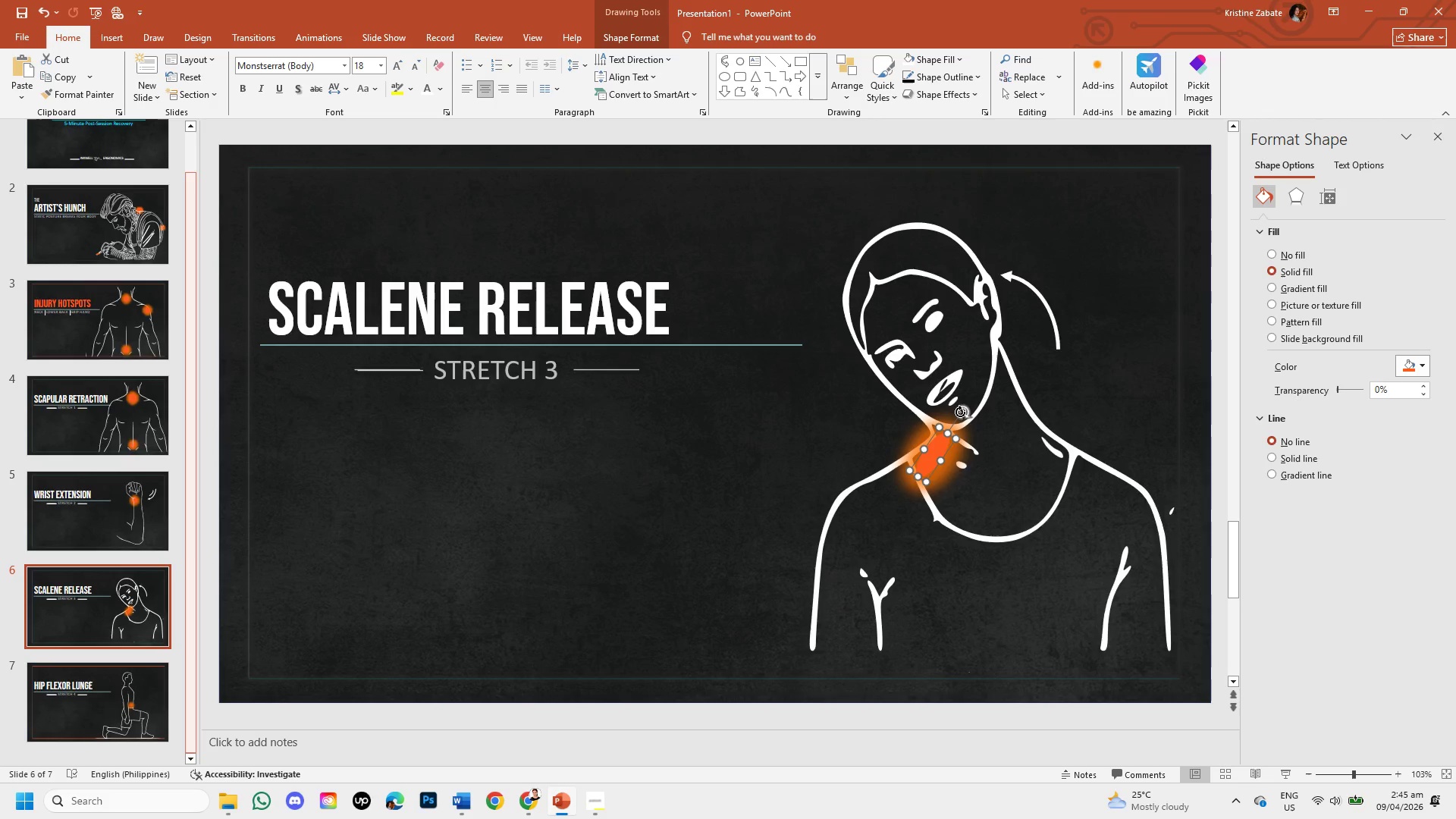 
left_click_drag(start_coordinate=[961, 412], to_coordinate=[966, 422])
 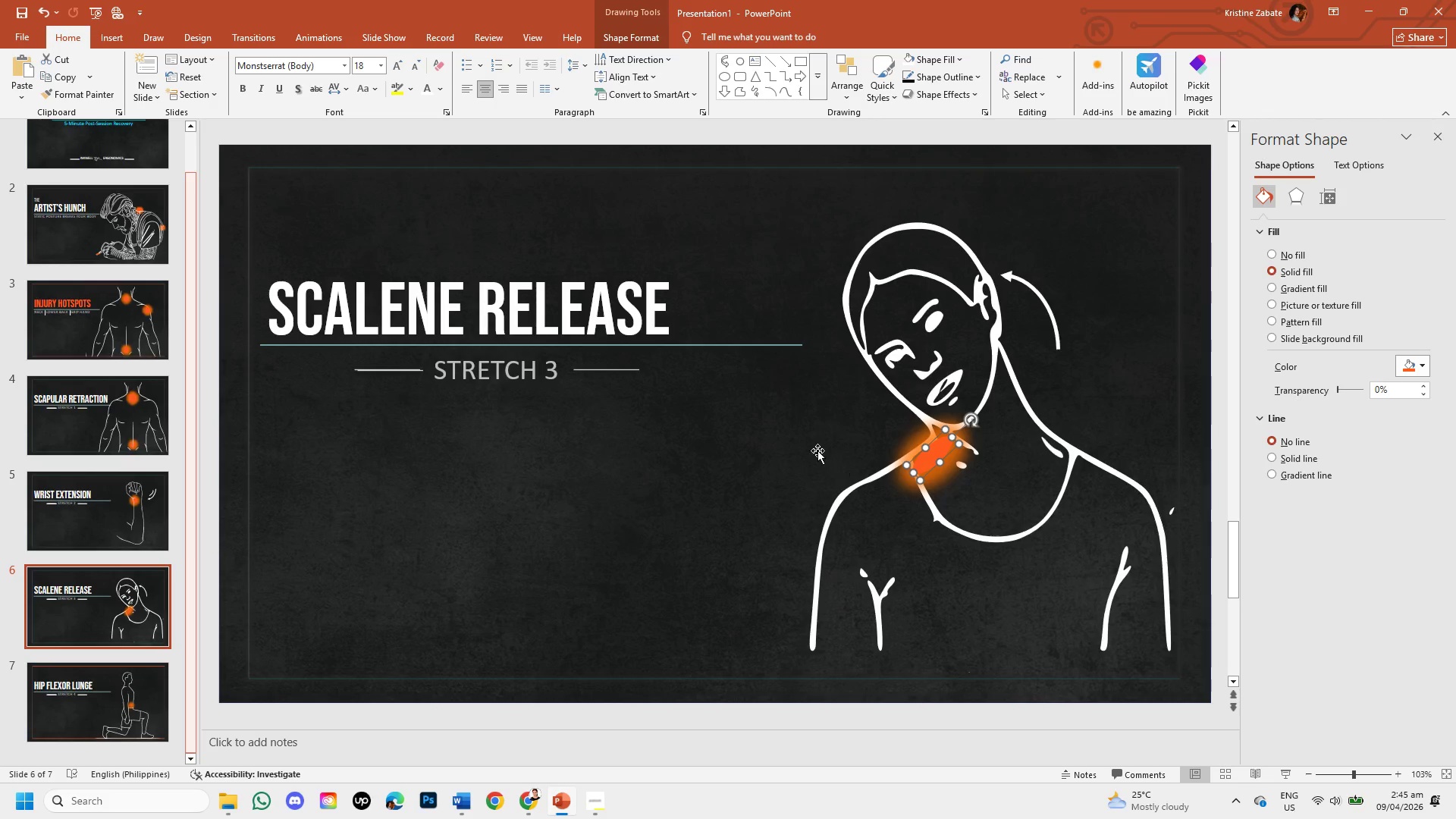 
left_click([817, 450])
 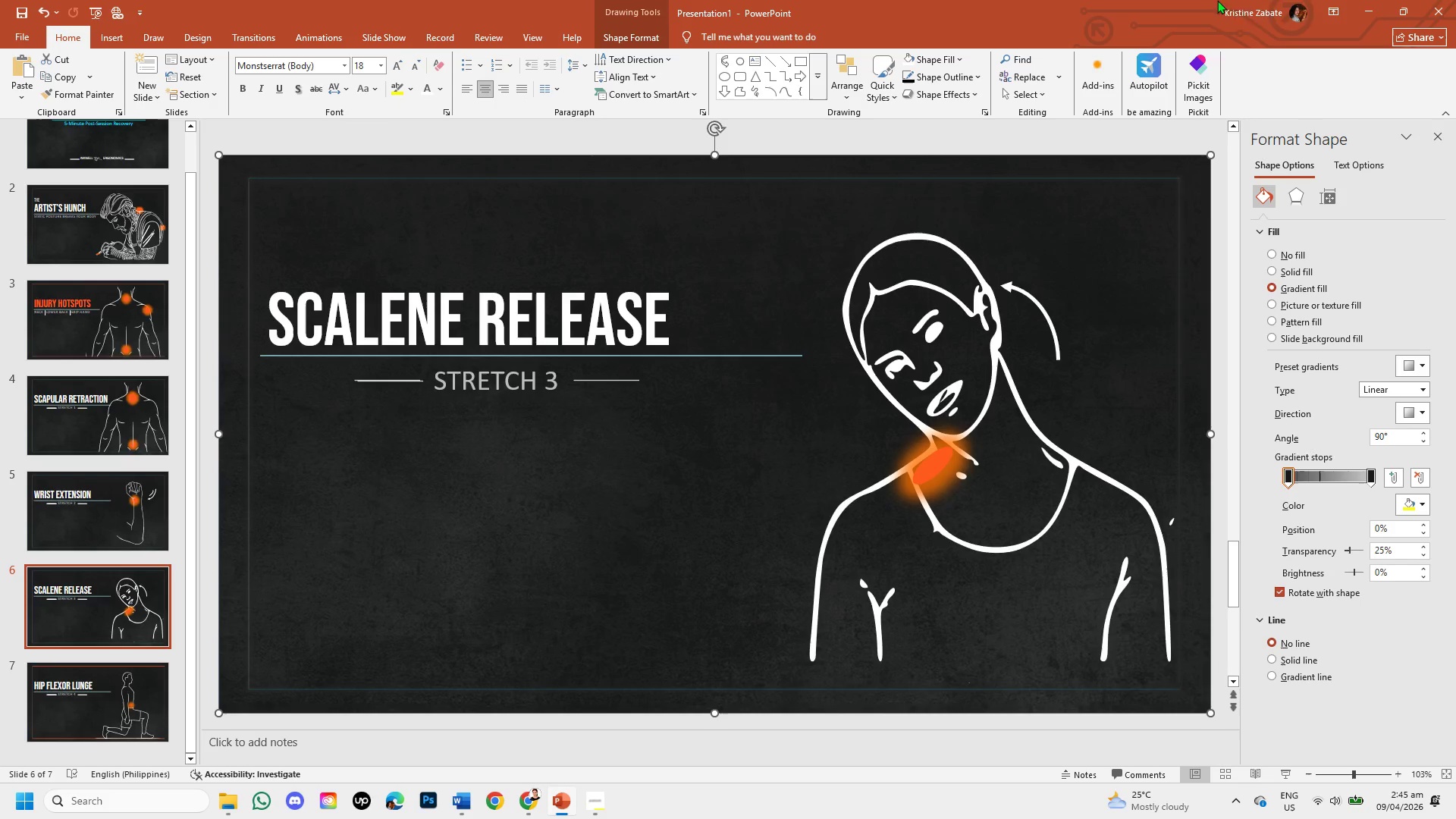 
wait(7.36)
 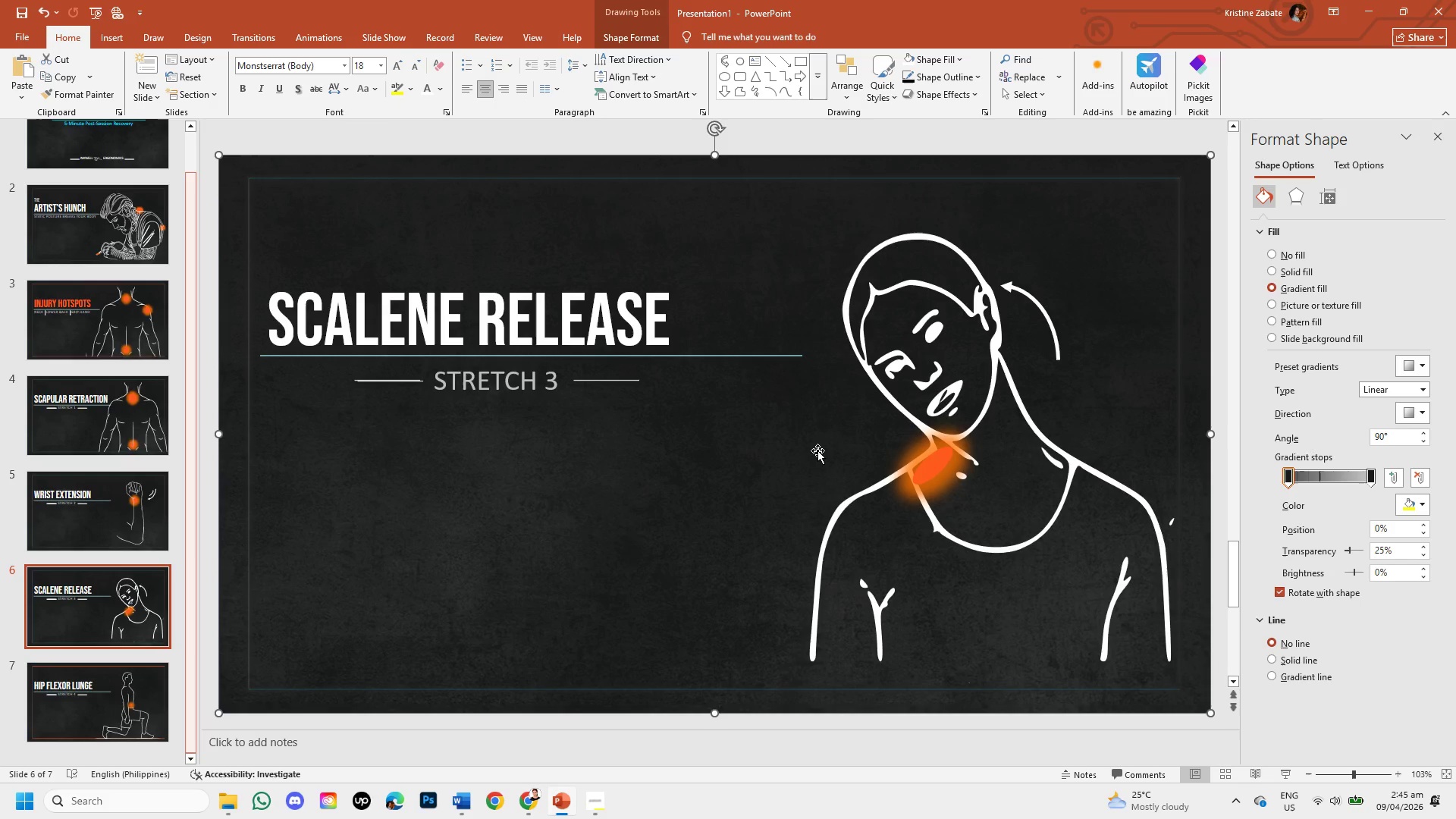 
left_click([119, 694])
 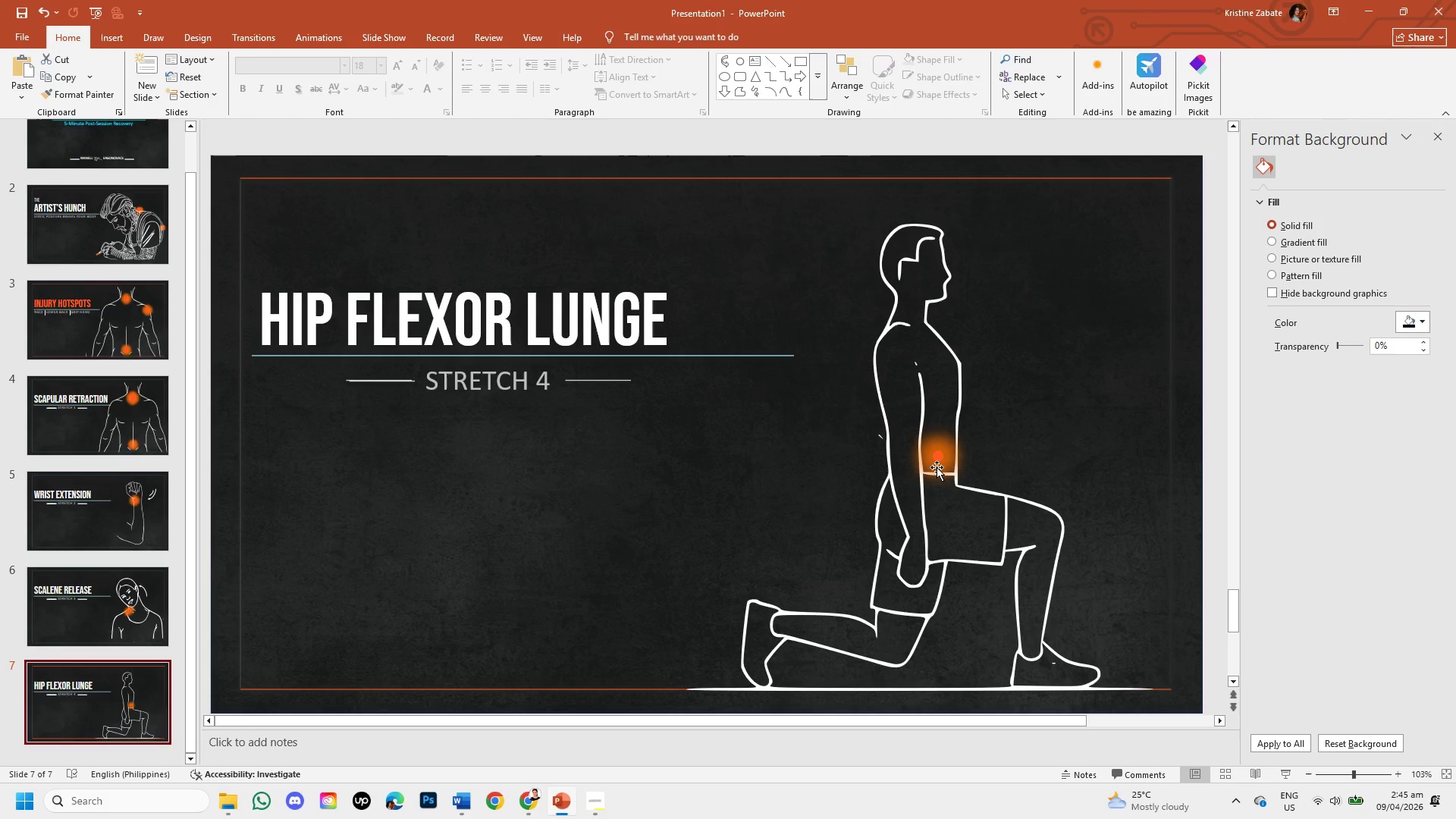 
wait(8.17)
 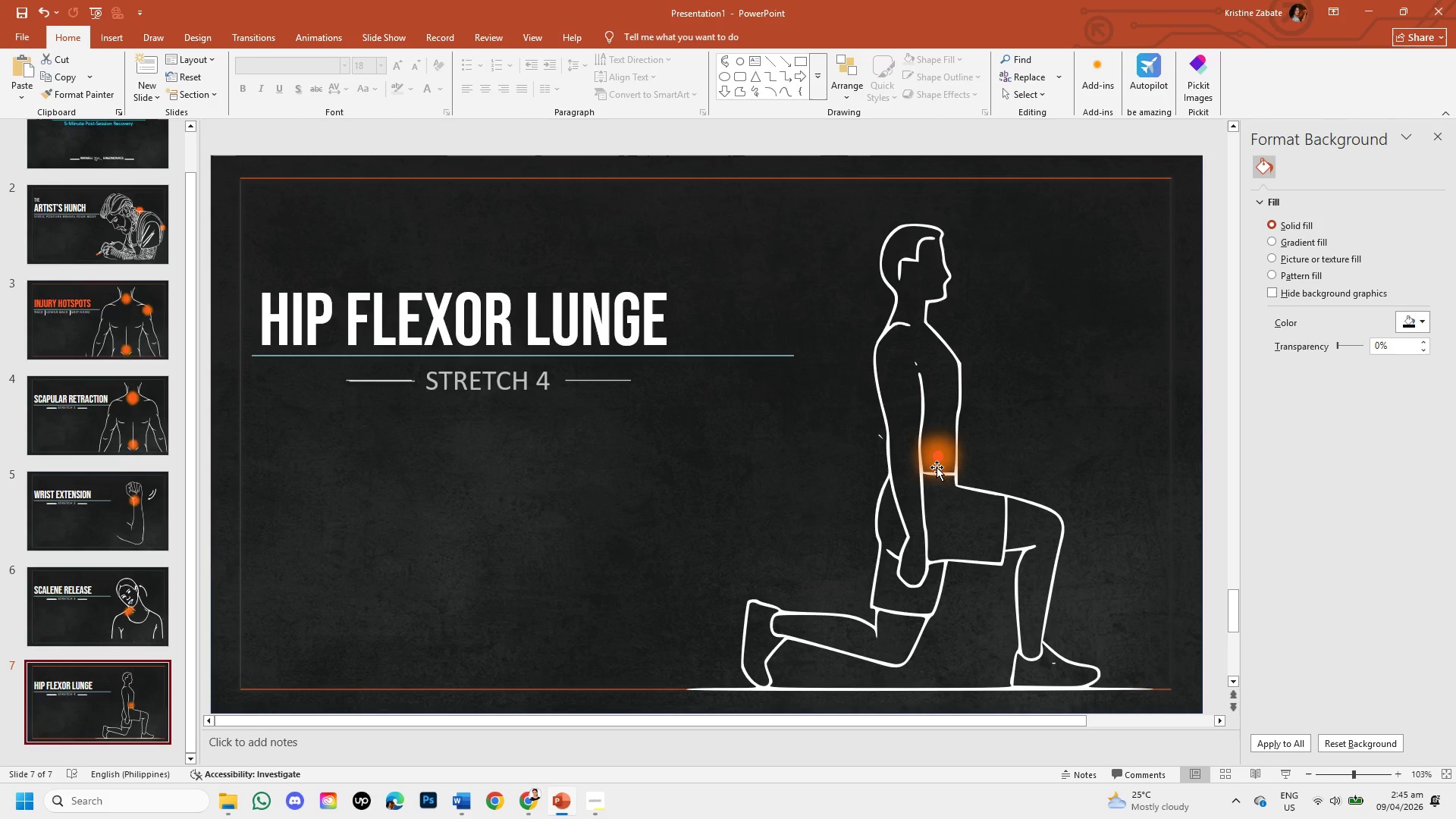 
double_click([931, 460])
 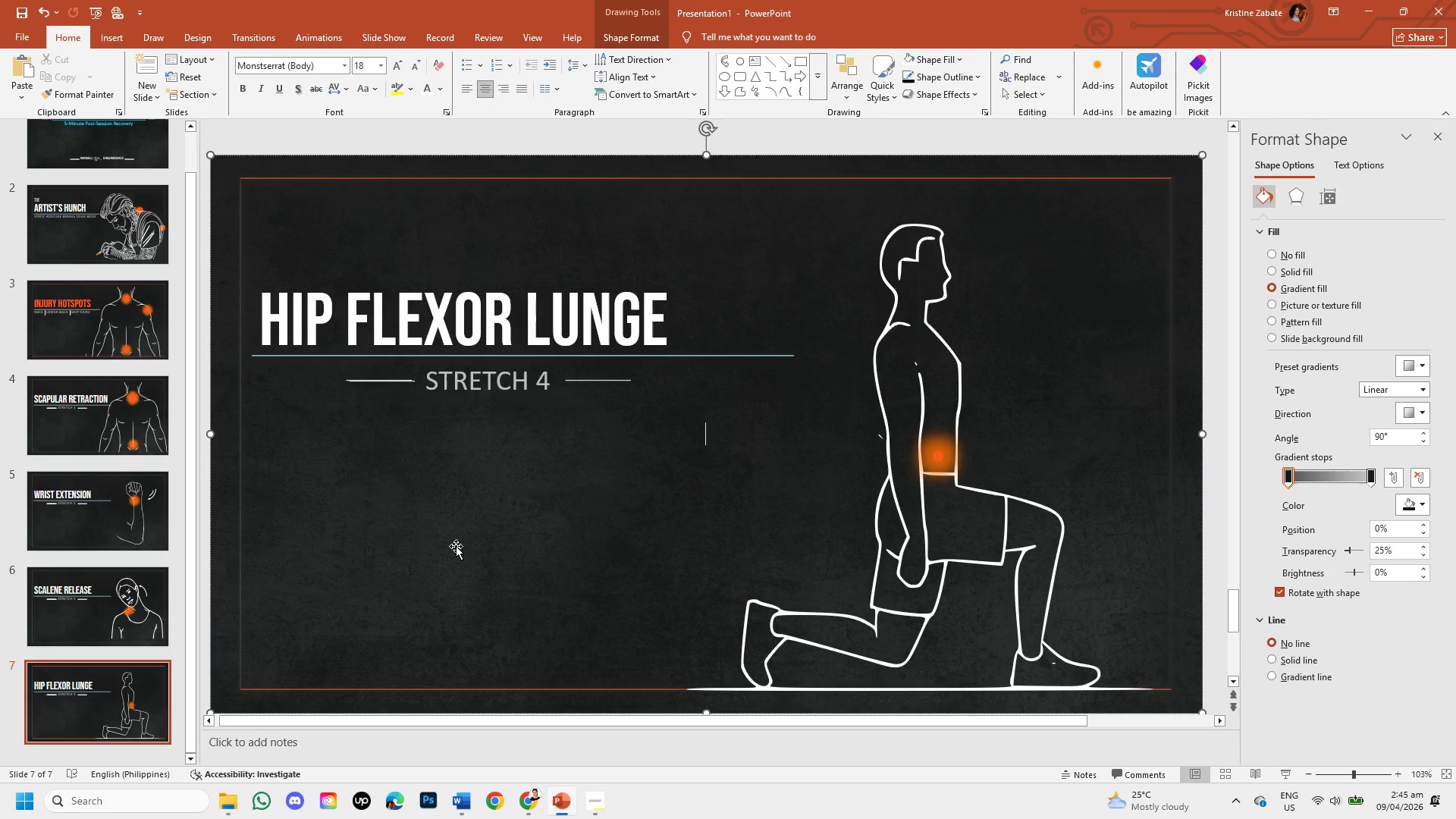 
left_click_drag(start_coordinate=[430, 548], to_coordinate=[426, 548])
 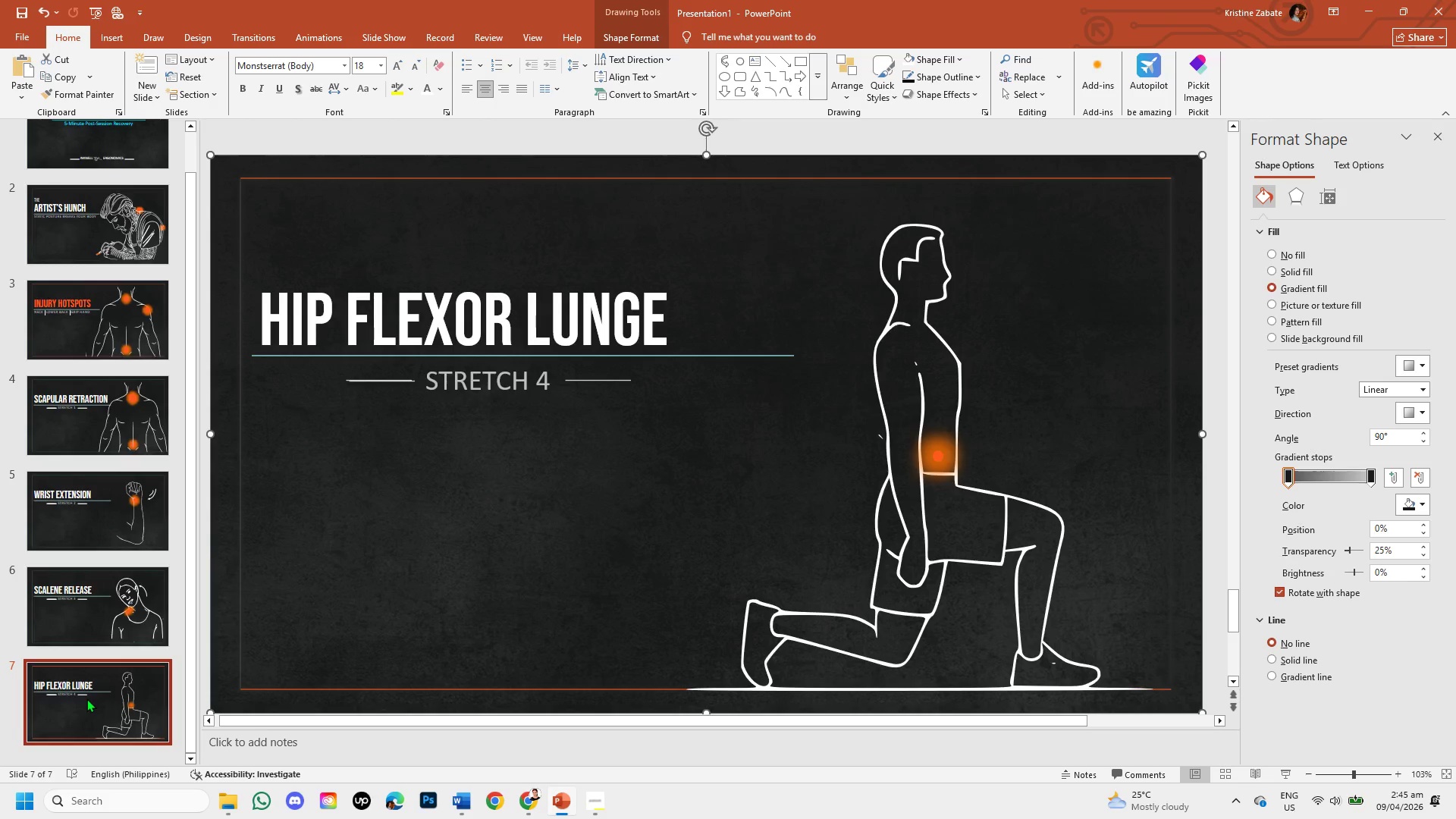 
left_click([86, 698])
 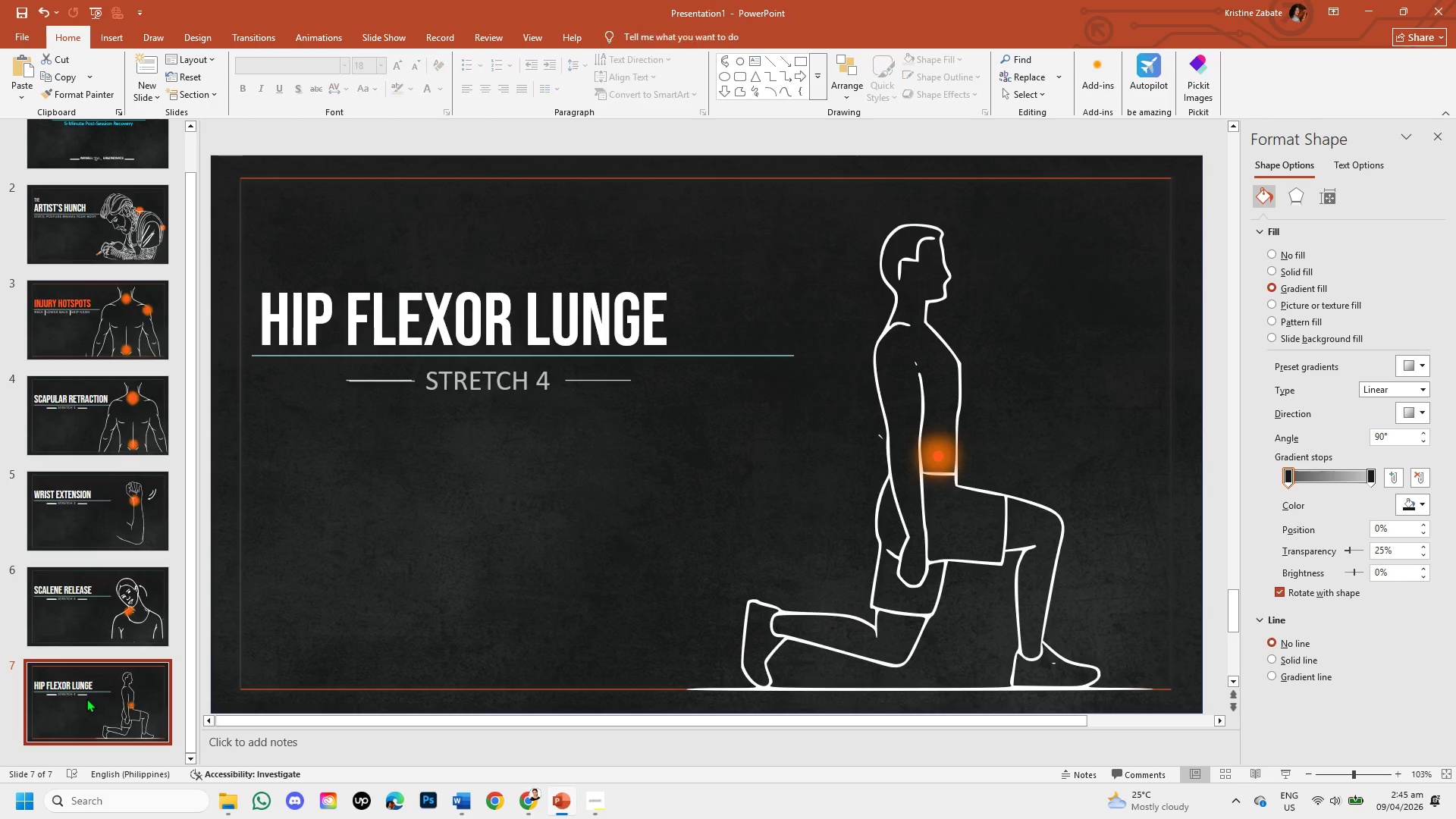 
right_click([86, 698])
 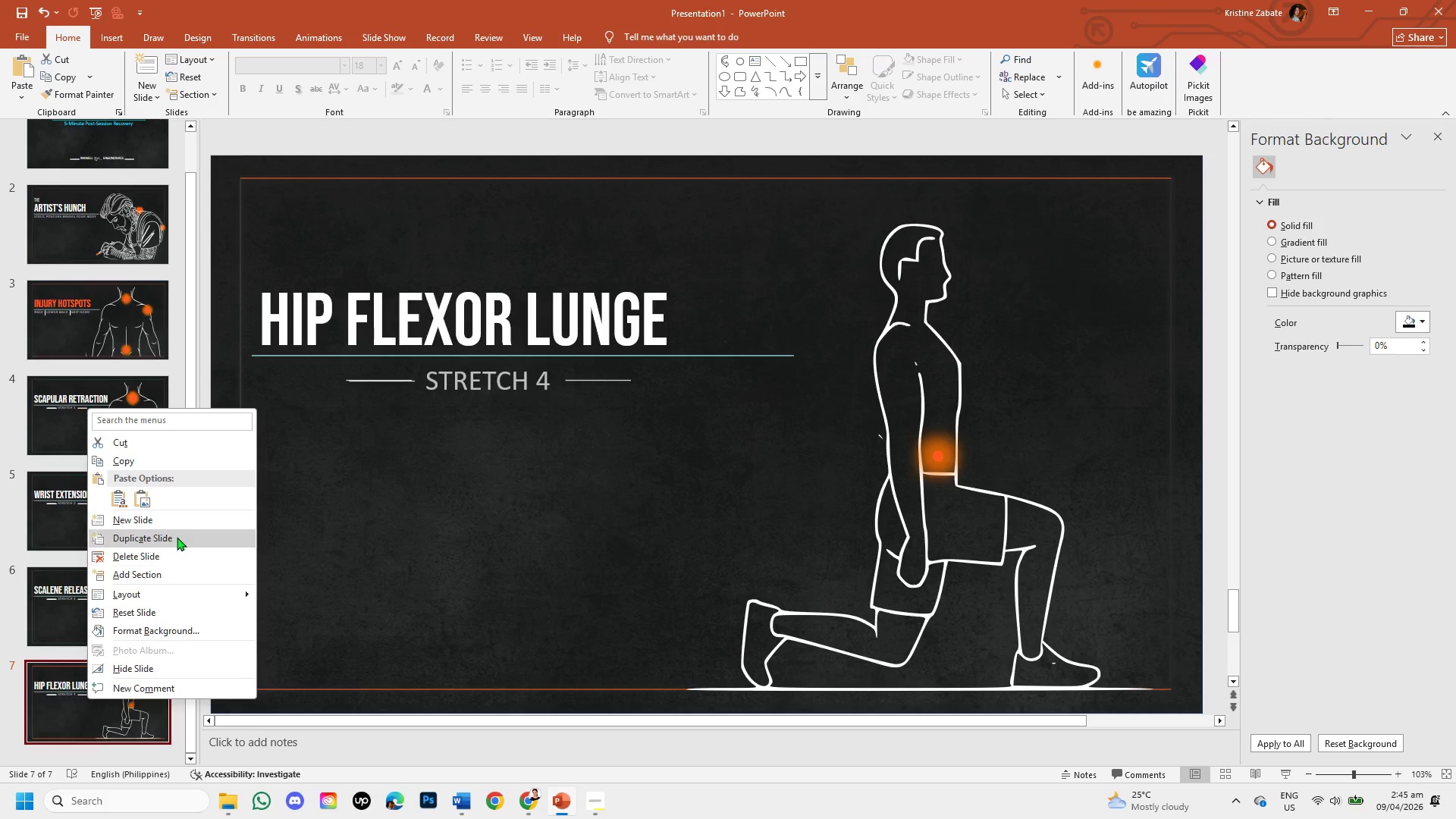 
left_click([178, 534])
 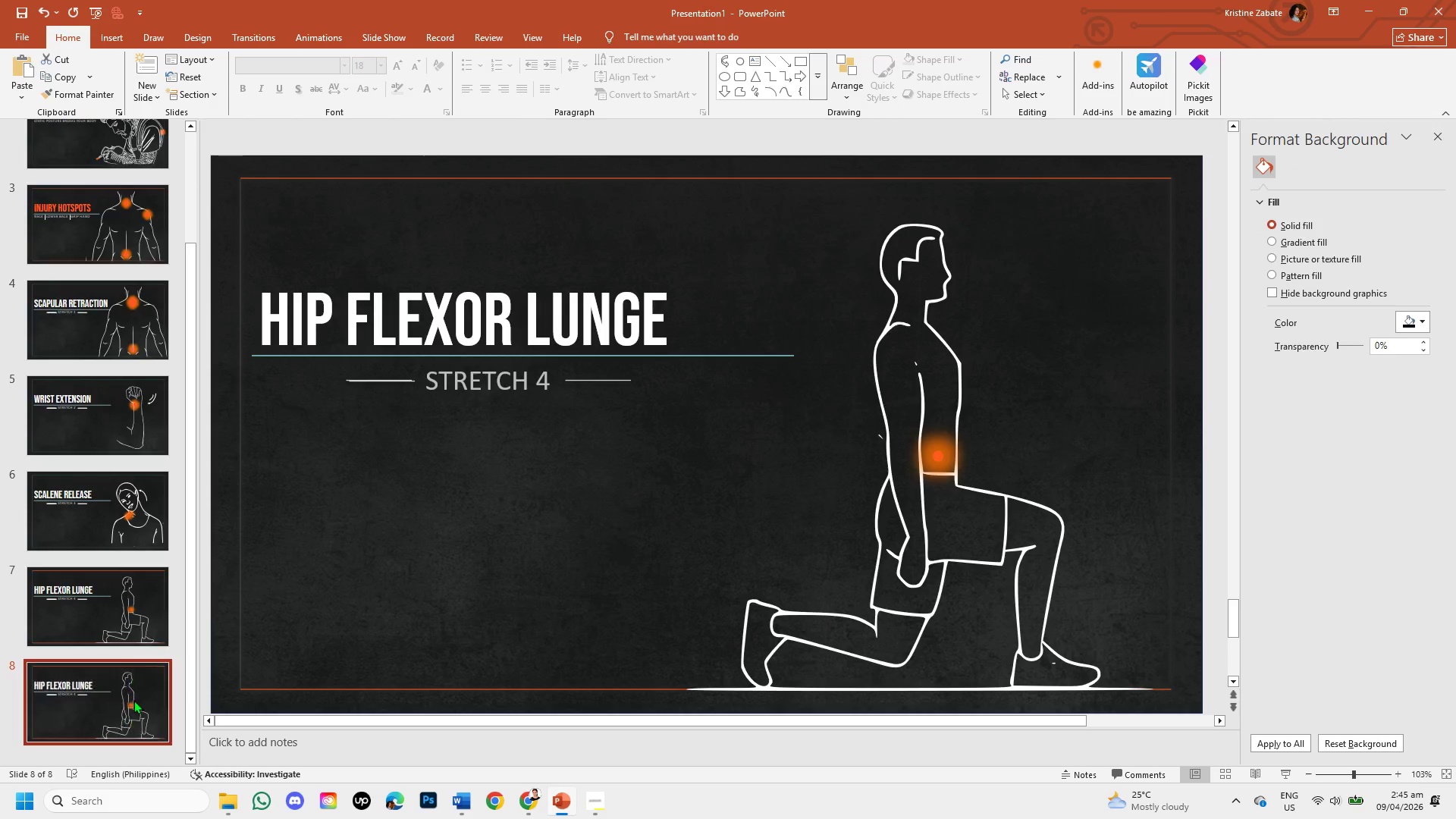 
left_click([133, 700])
 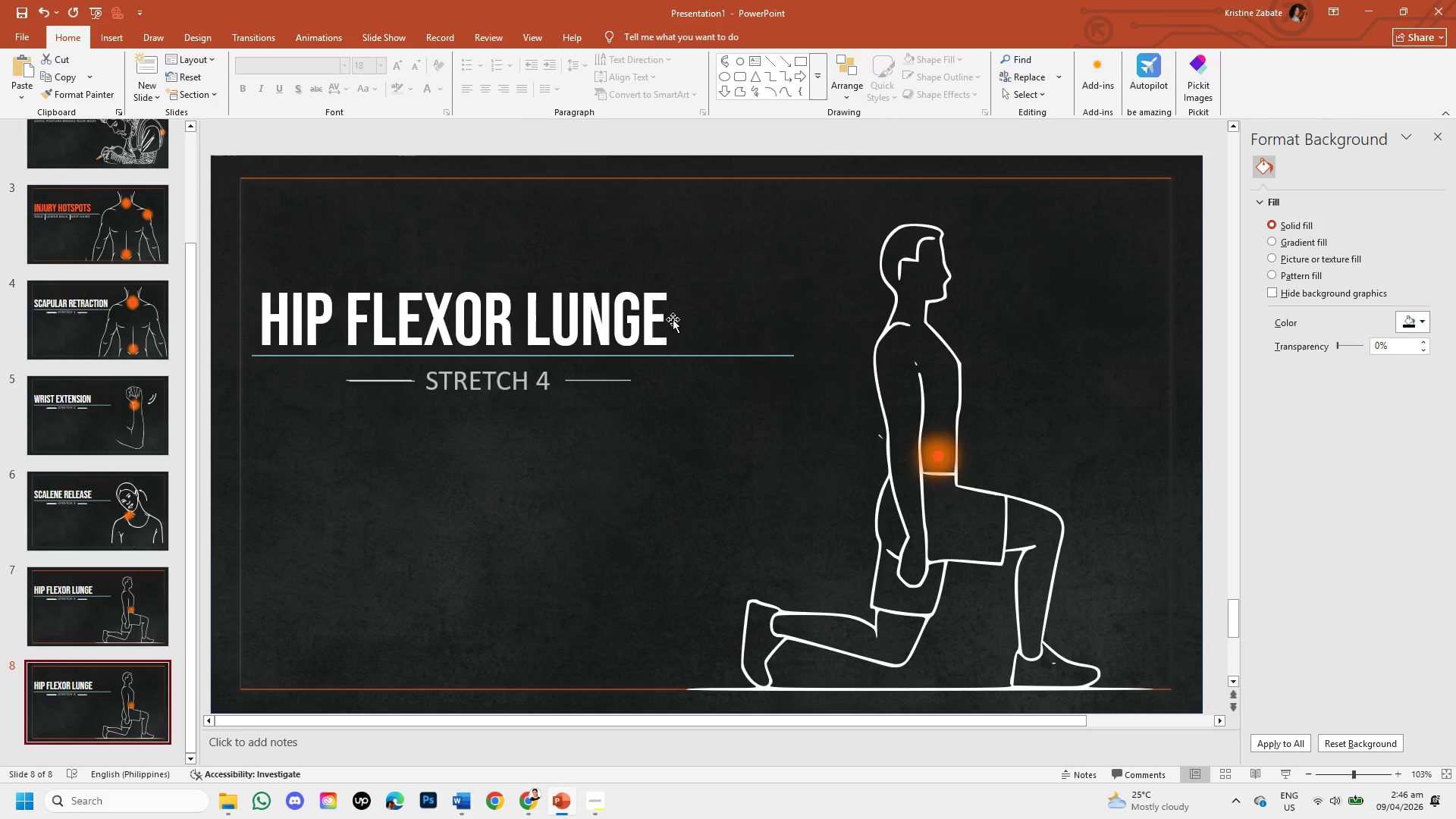 
wait(9.38)
 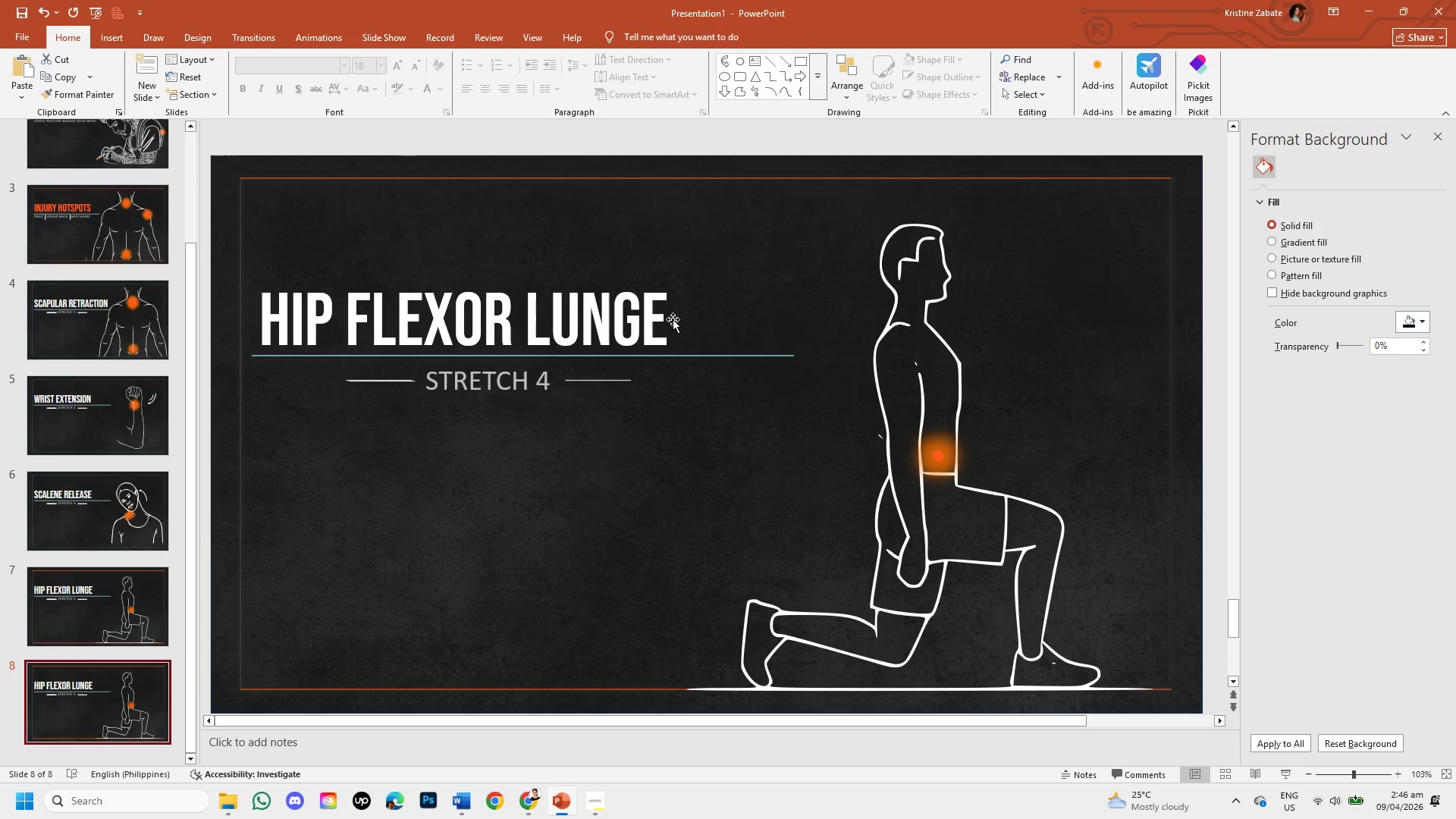 
left_click([658, 329])
 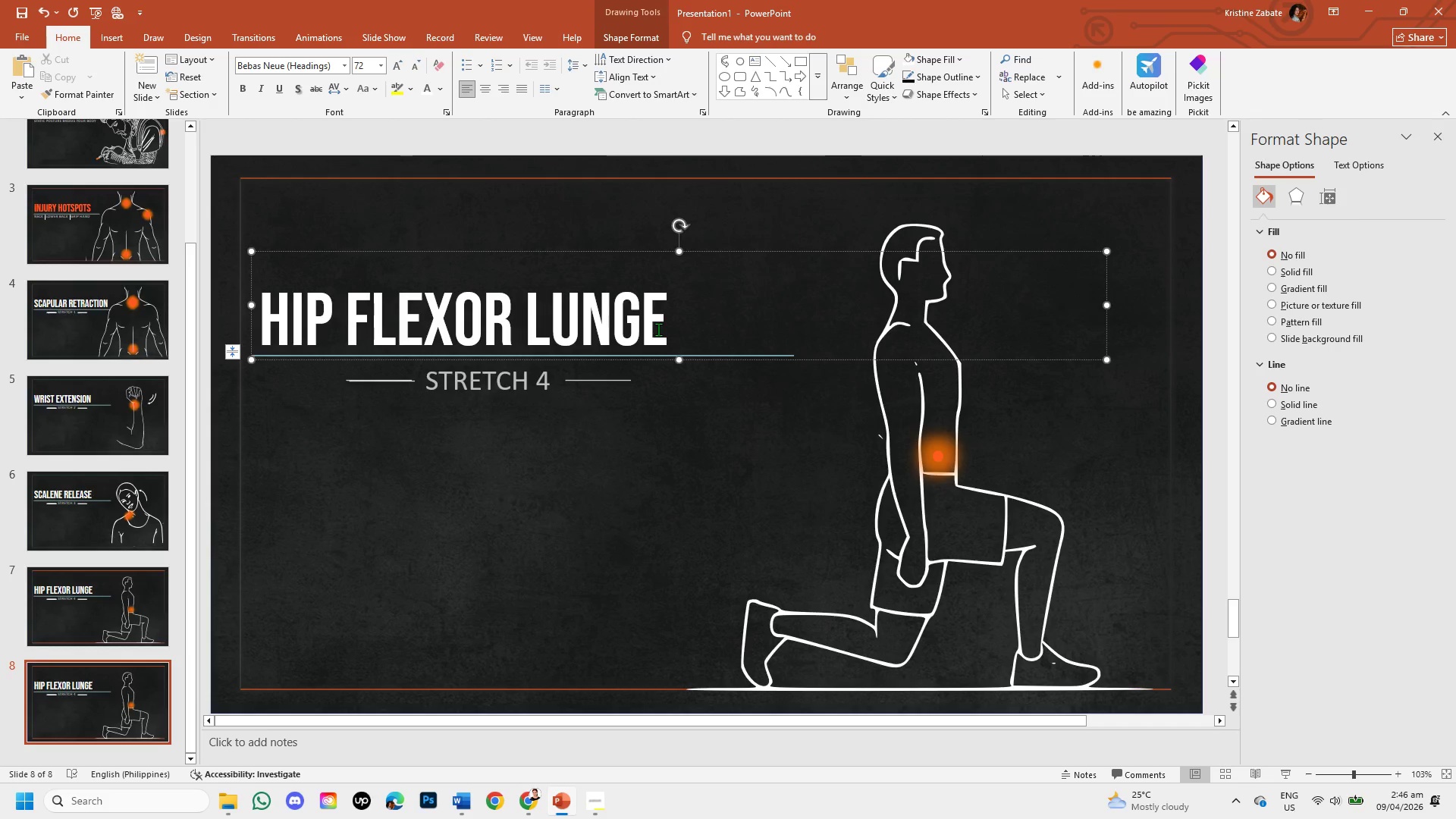 
key(Backspace)
 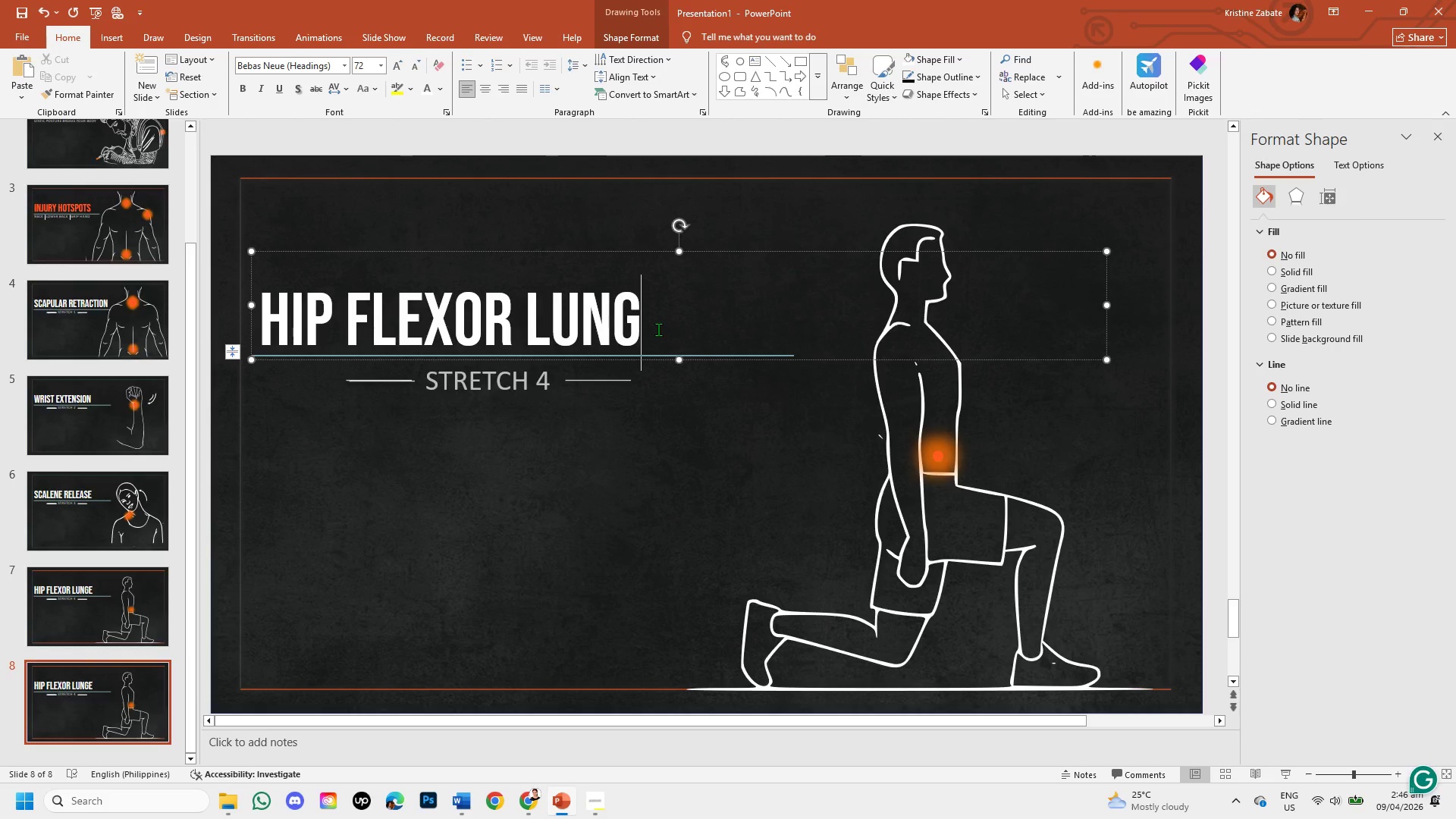 
key(Backspace)
 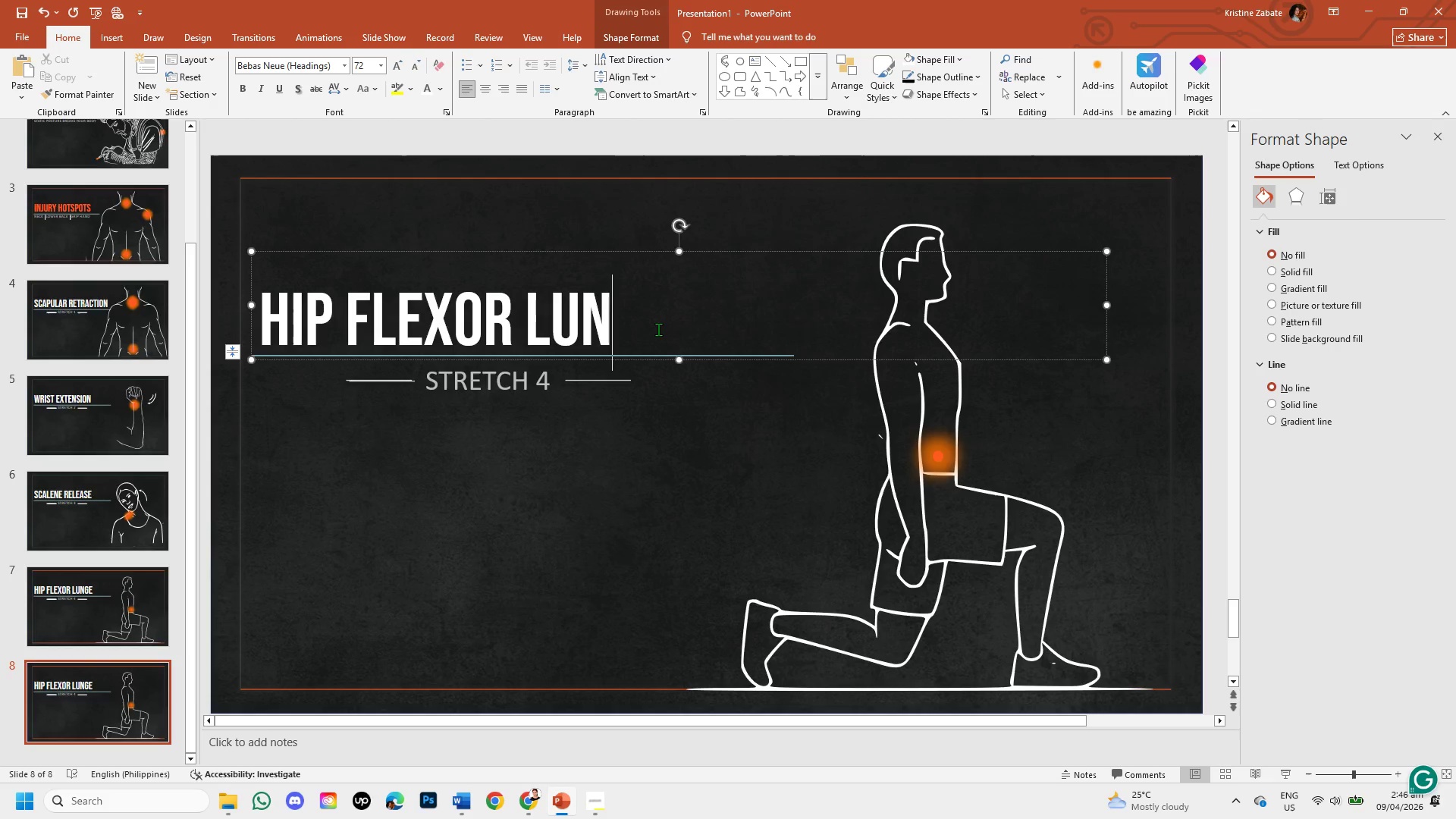 
hold_key(key=Backspace, duration=0.66)
 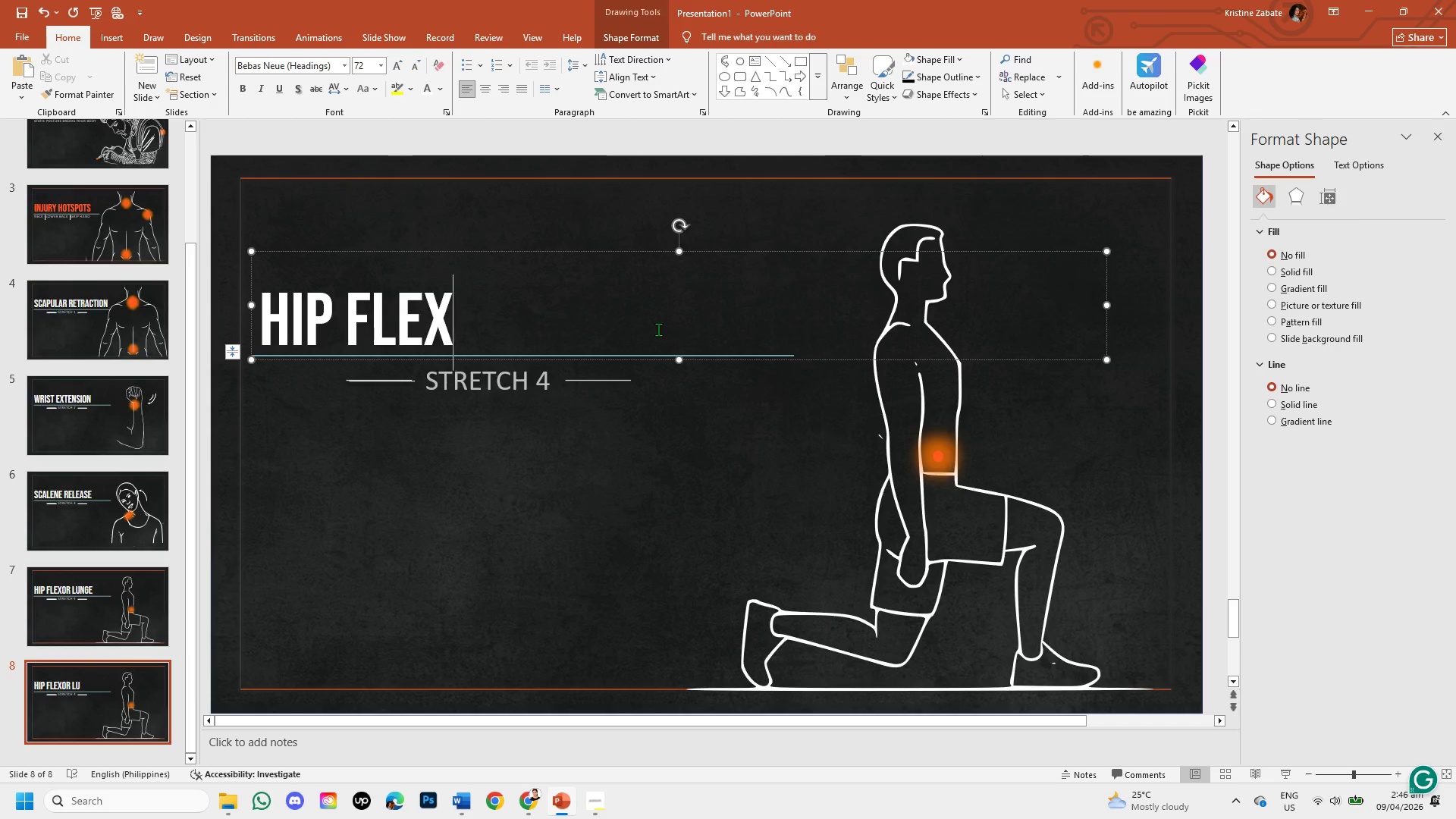 
key(Backspace)
 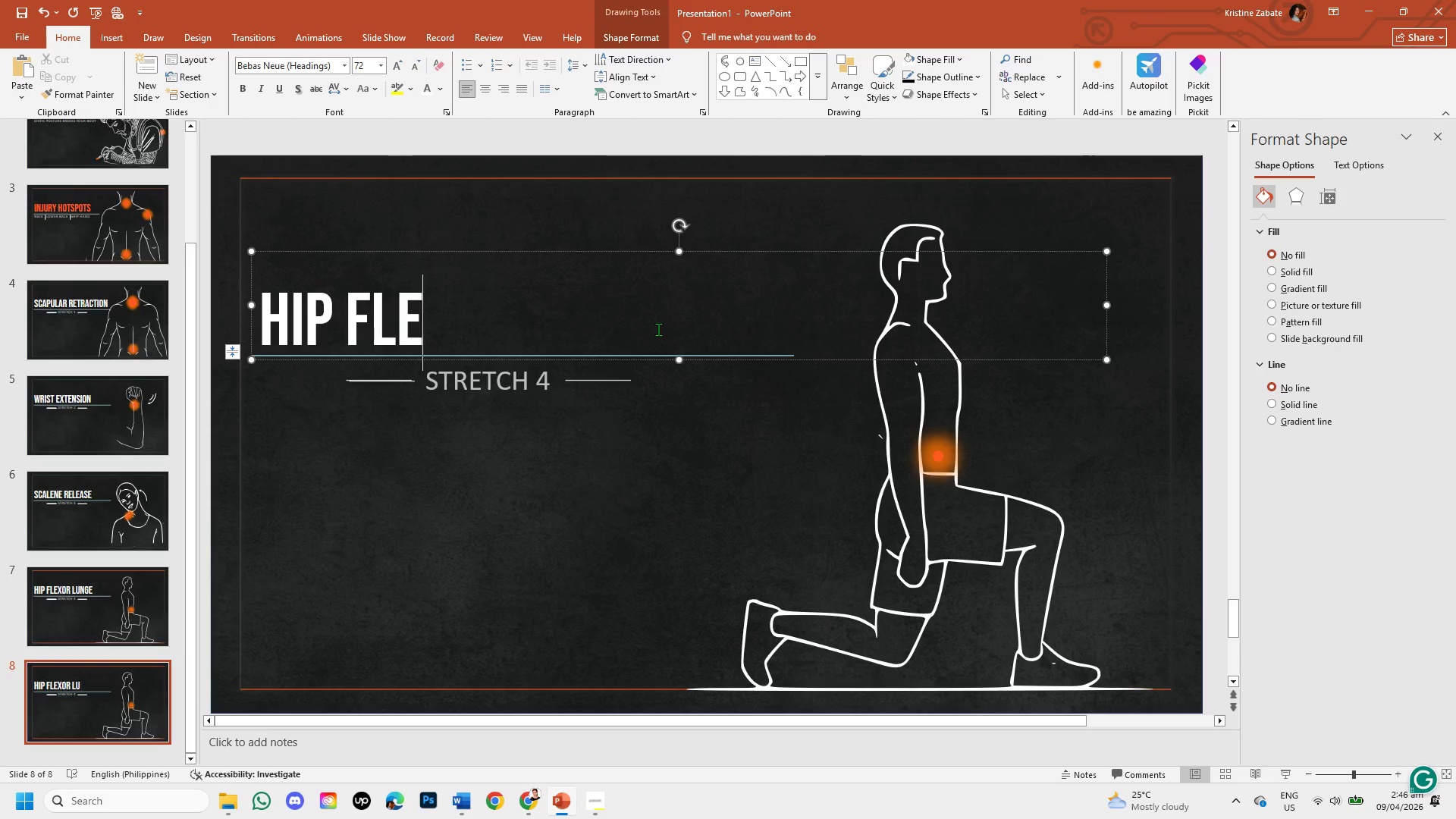 
key(Backspace)
 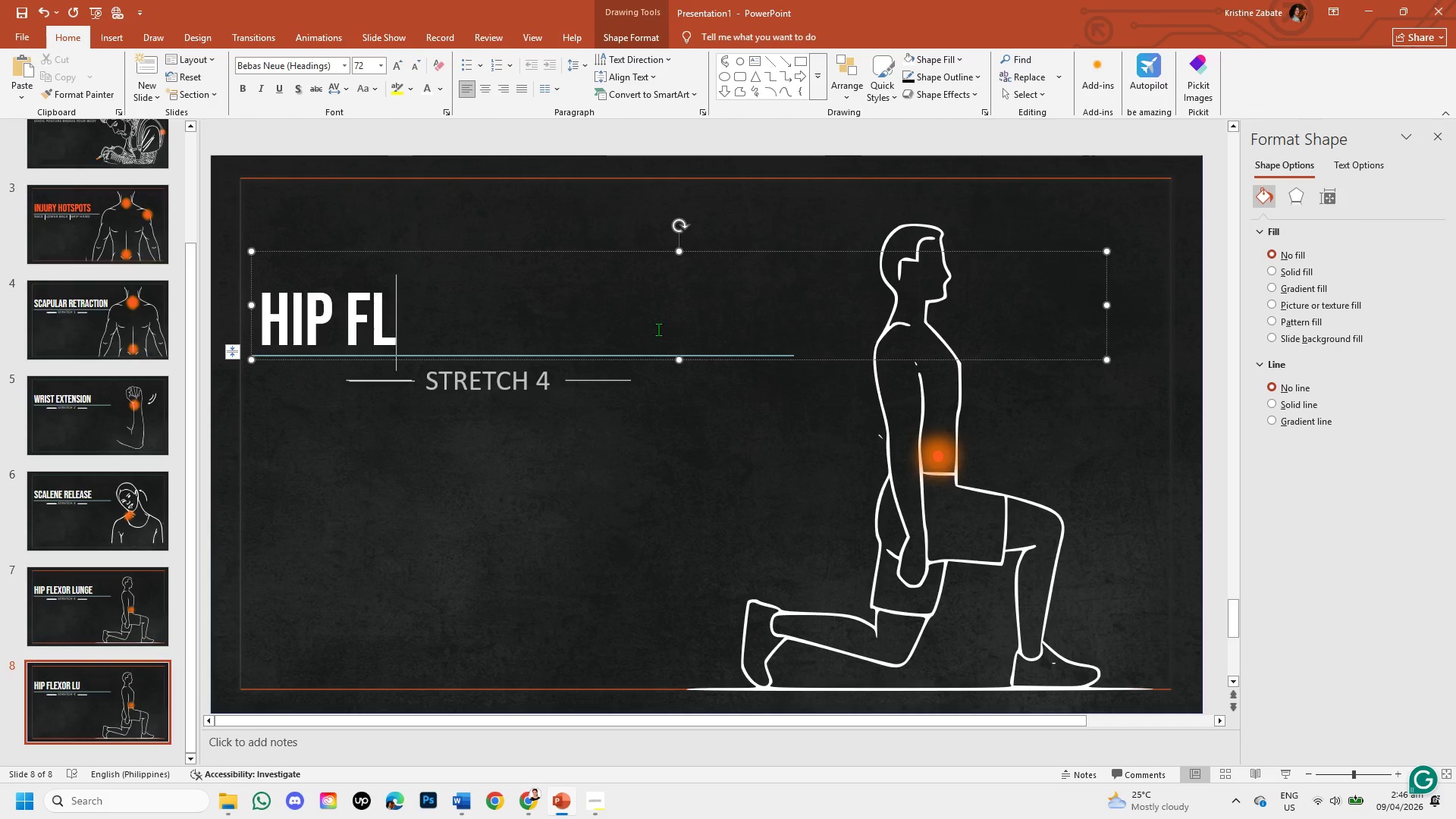 
key(Backspace)
 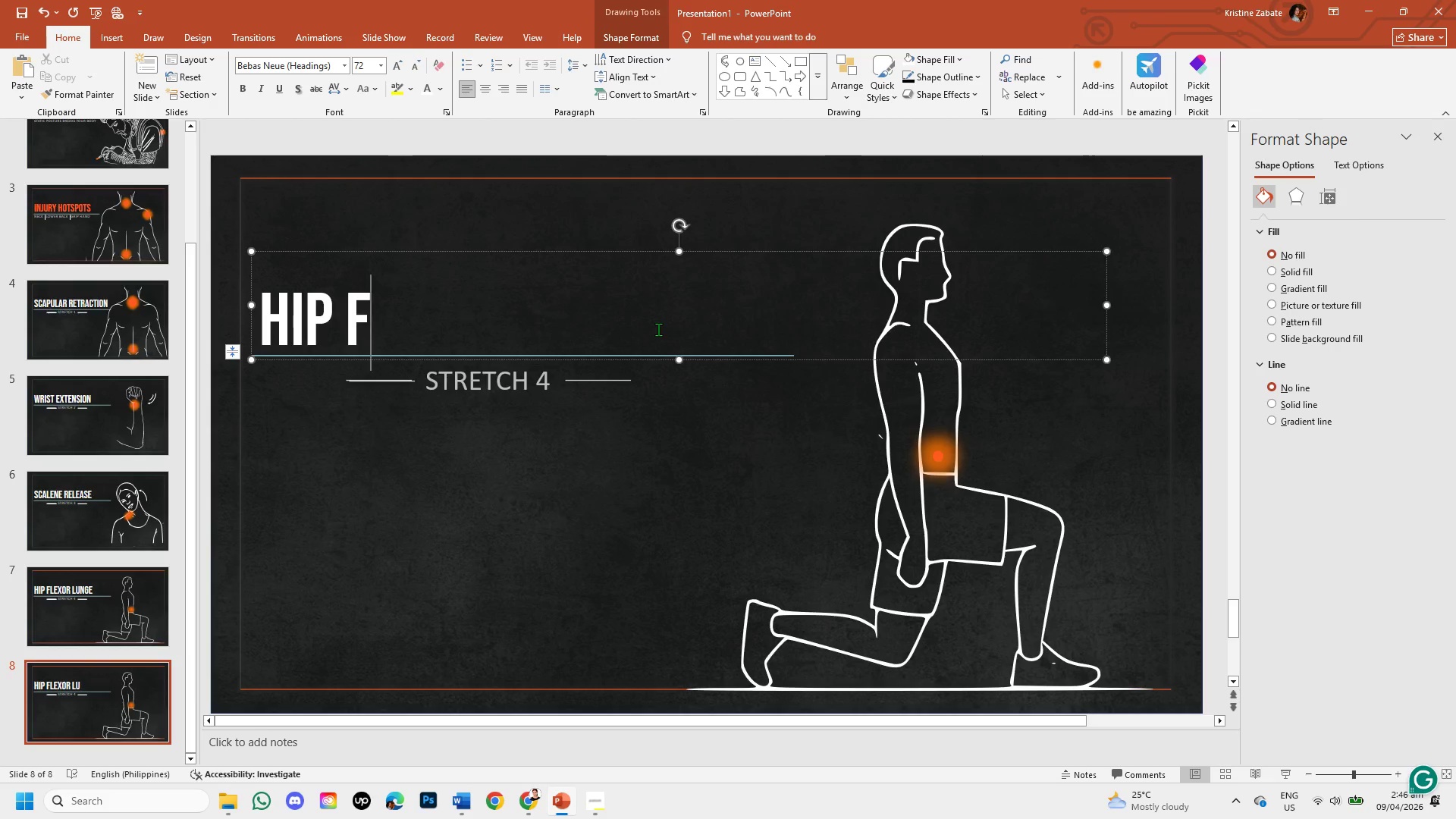 
key(Backspace)
 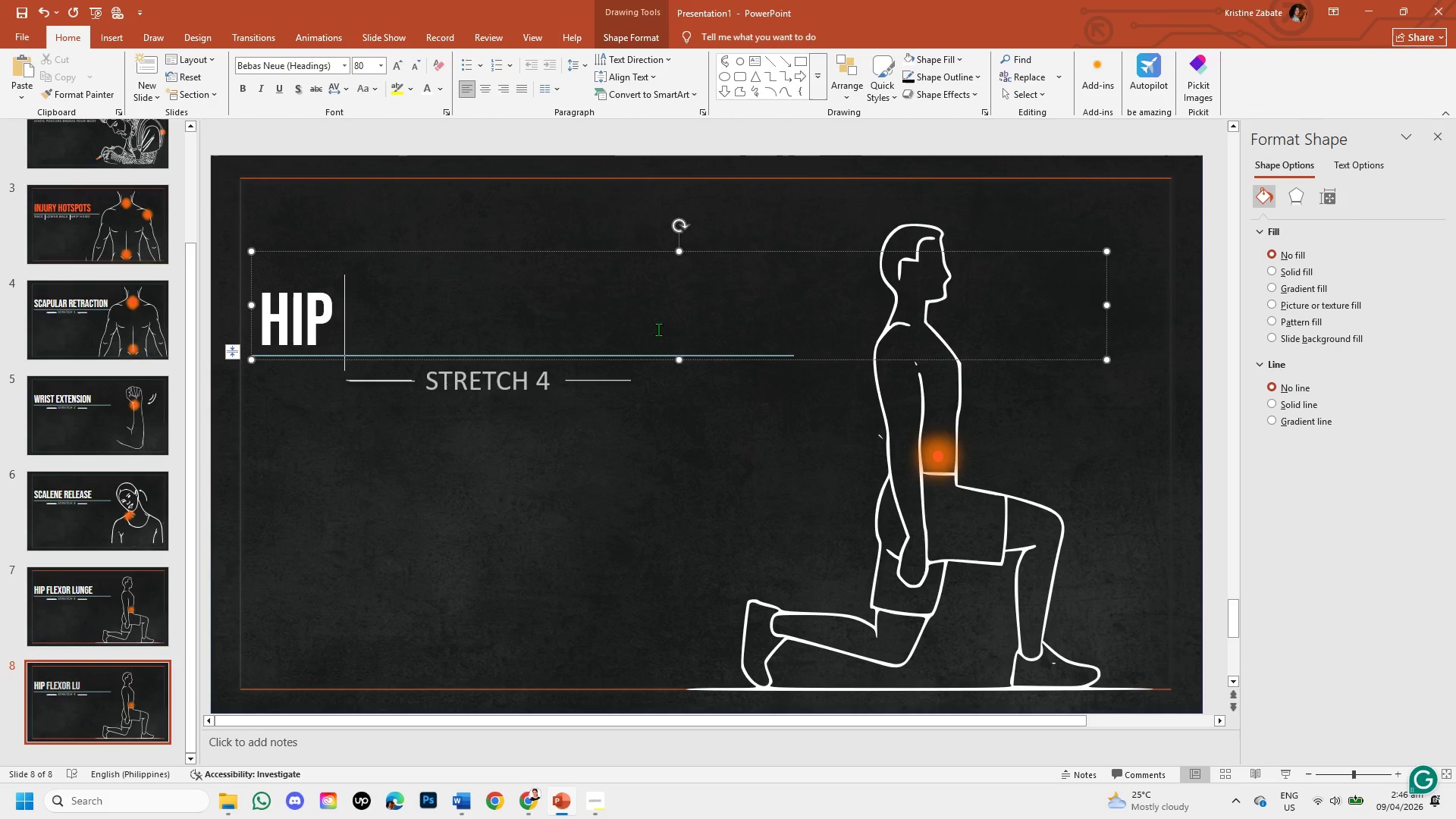 
key(Backspace)
 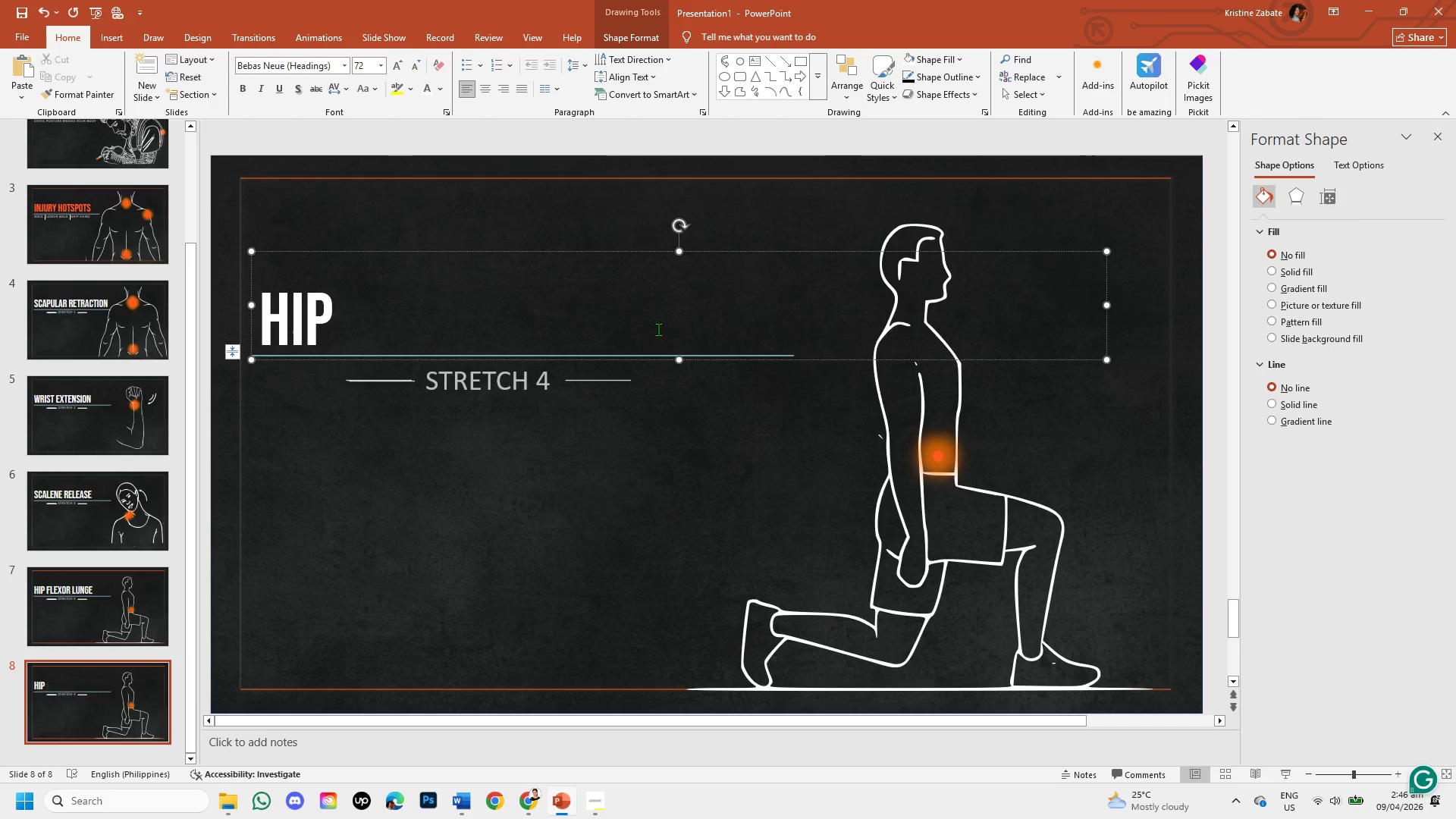 
key(Backspace)
 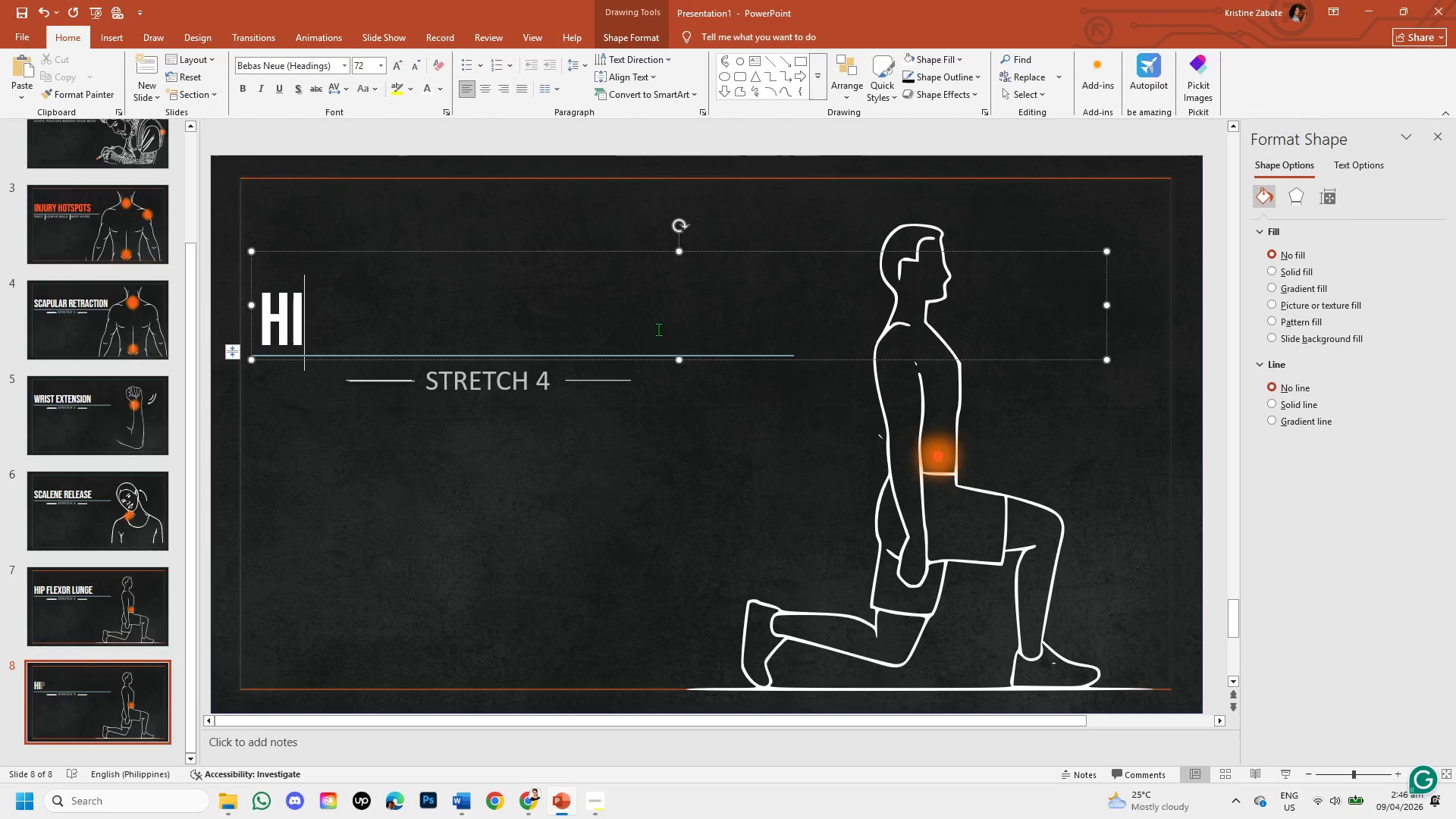 
key(Backspace)
 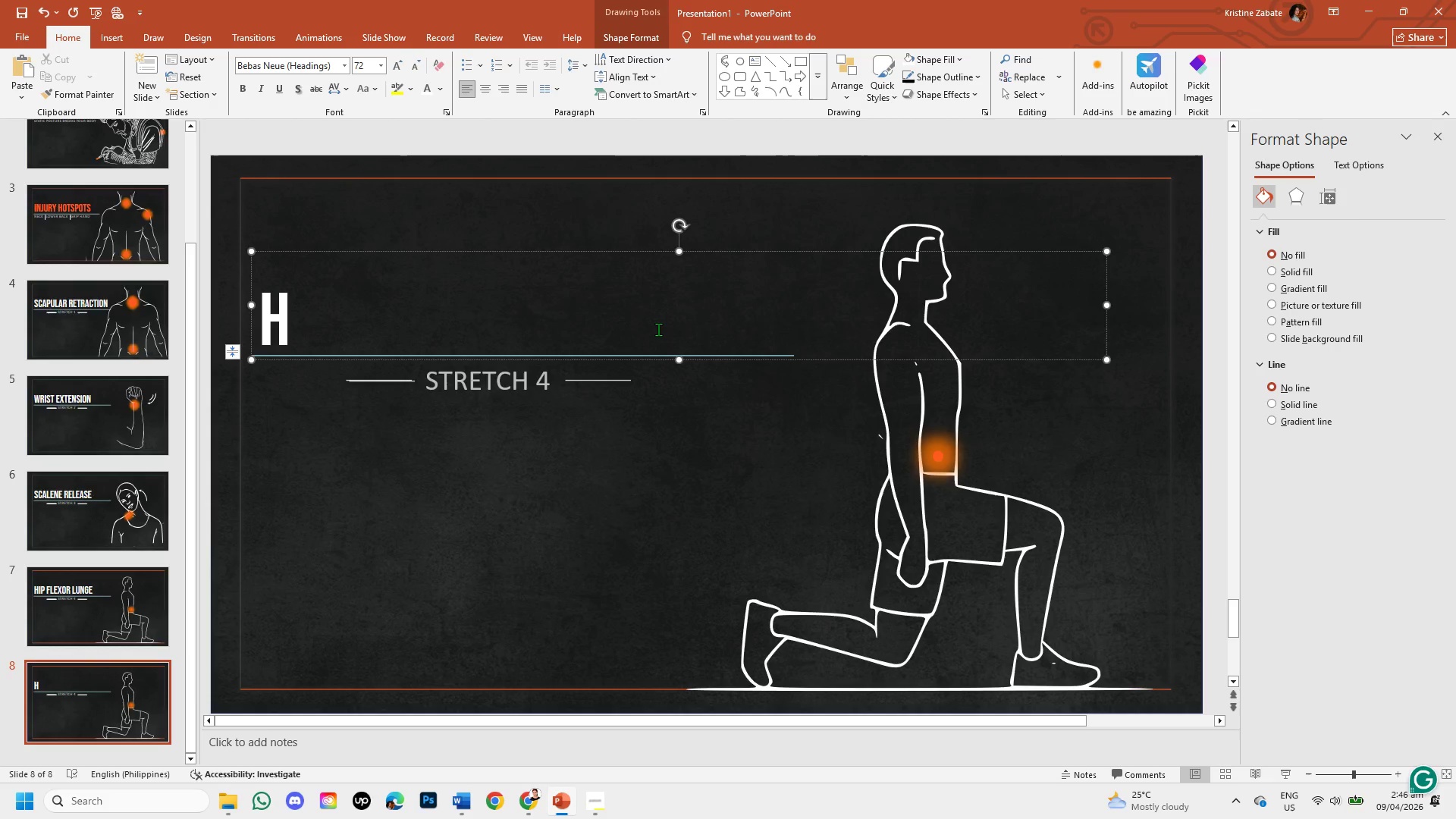 
key(P)
 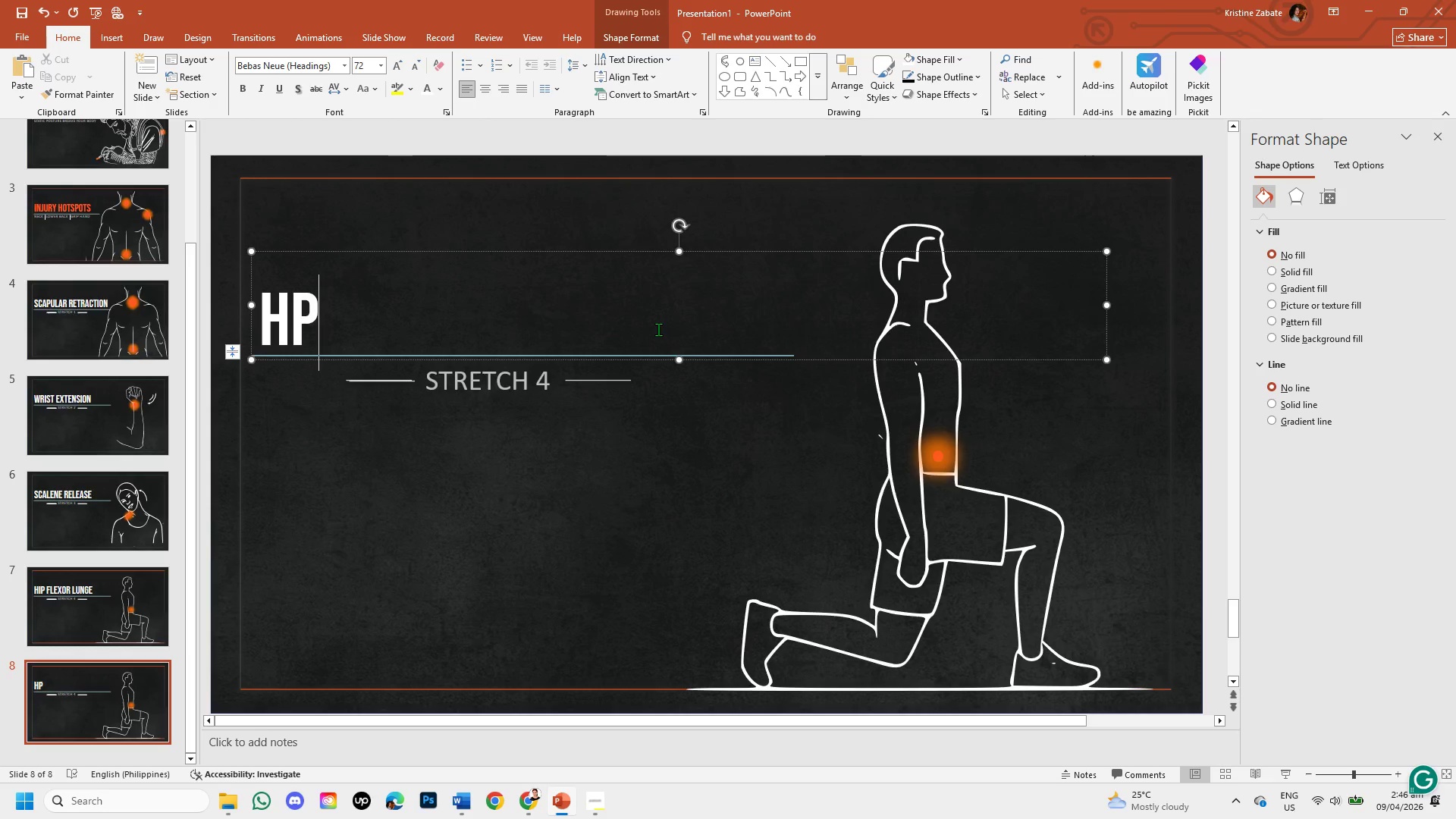 
key(ArrowLeft)
 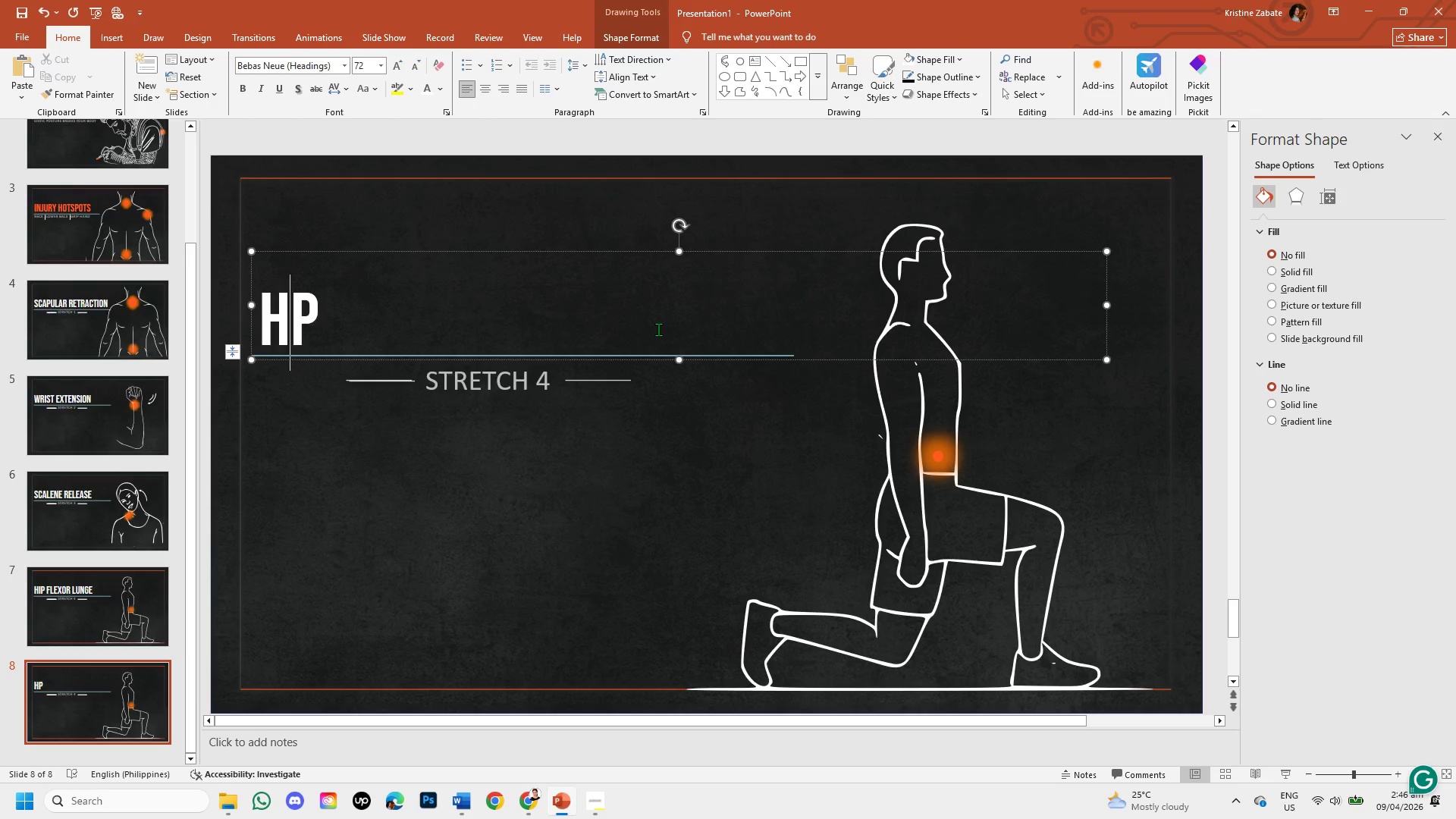 
key(Backspace)
 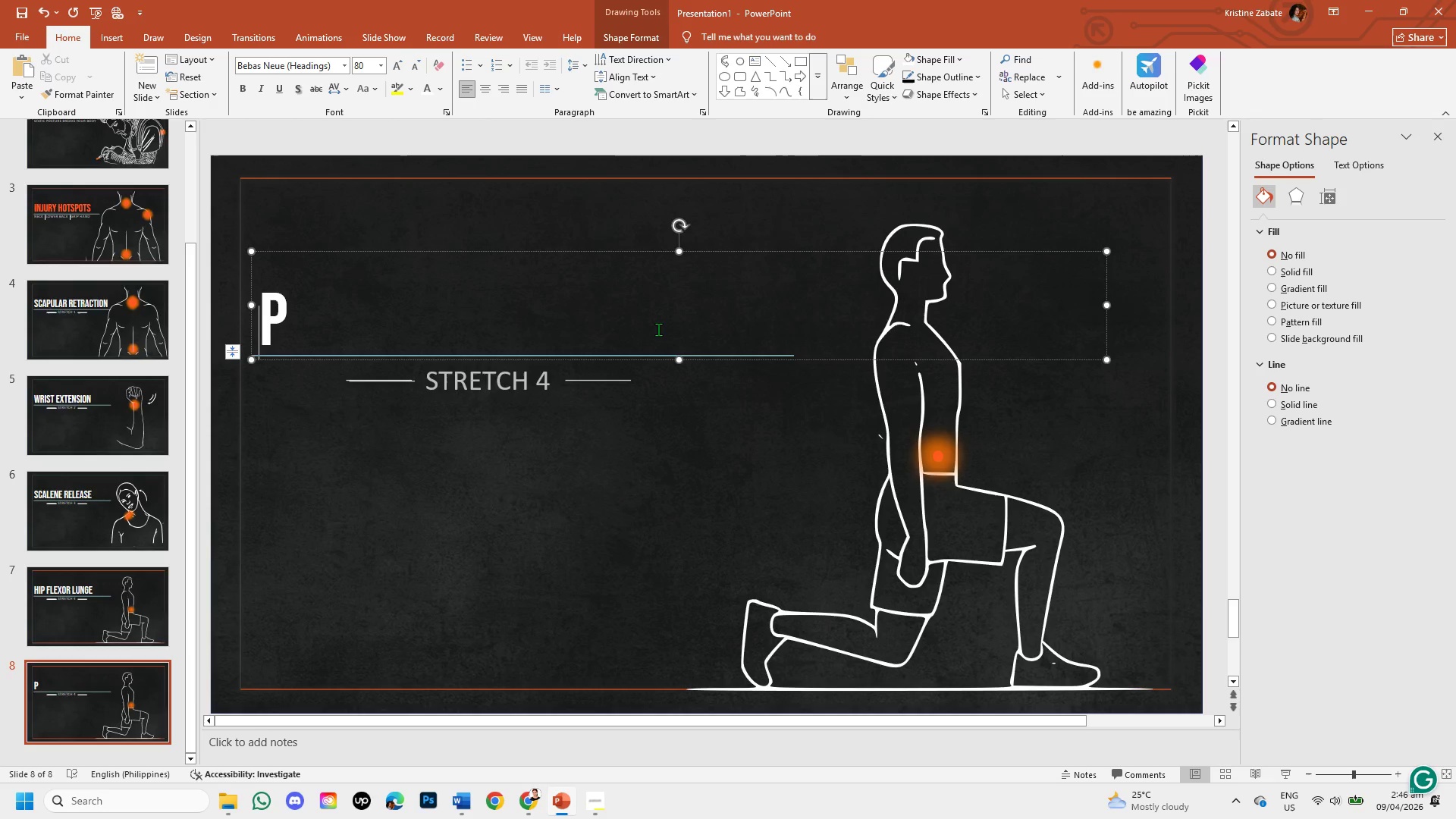 
key(ArrowDown)
 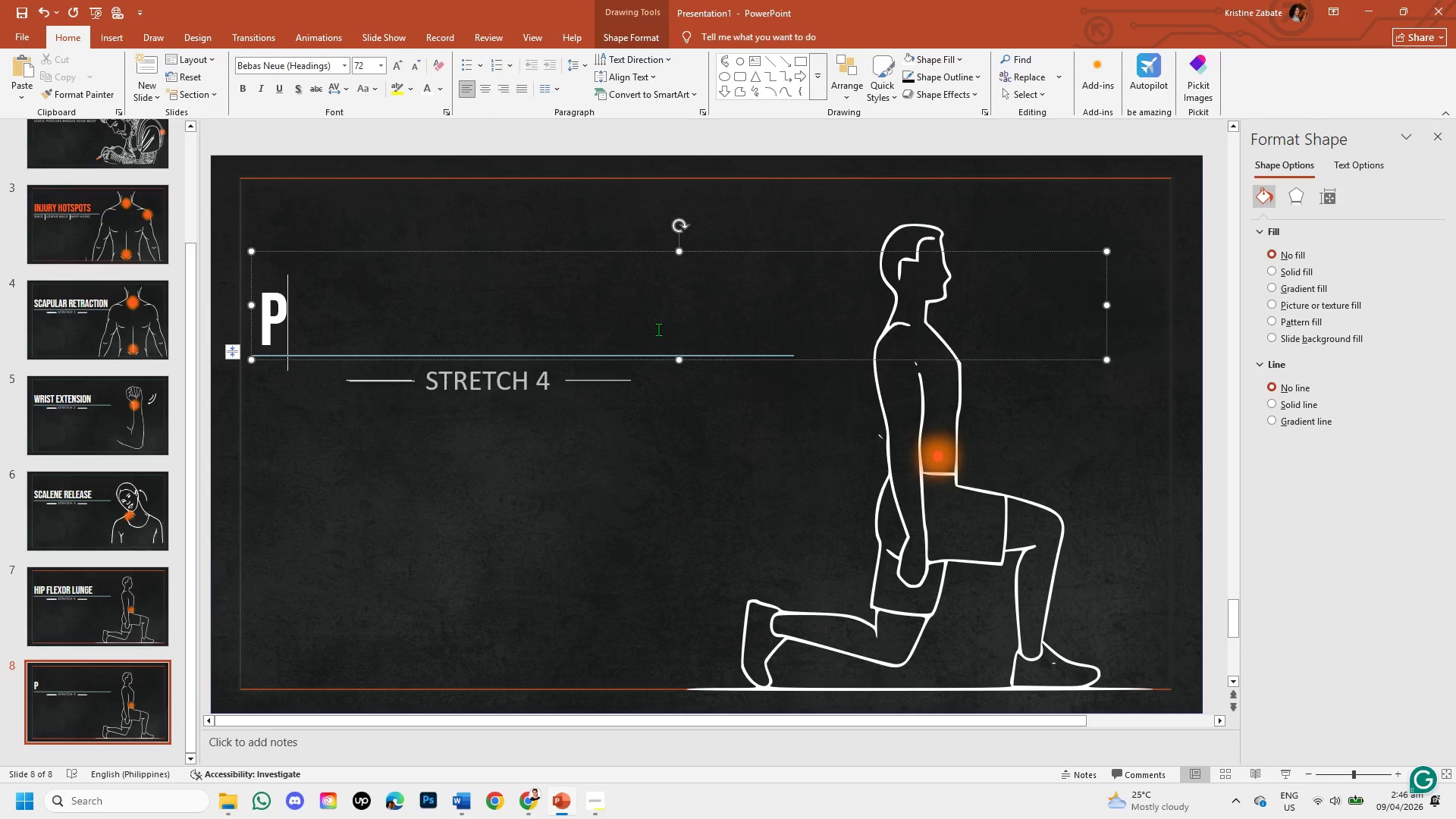 
key(ArrowRight)
 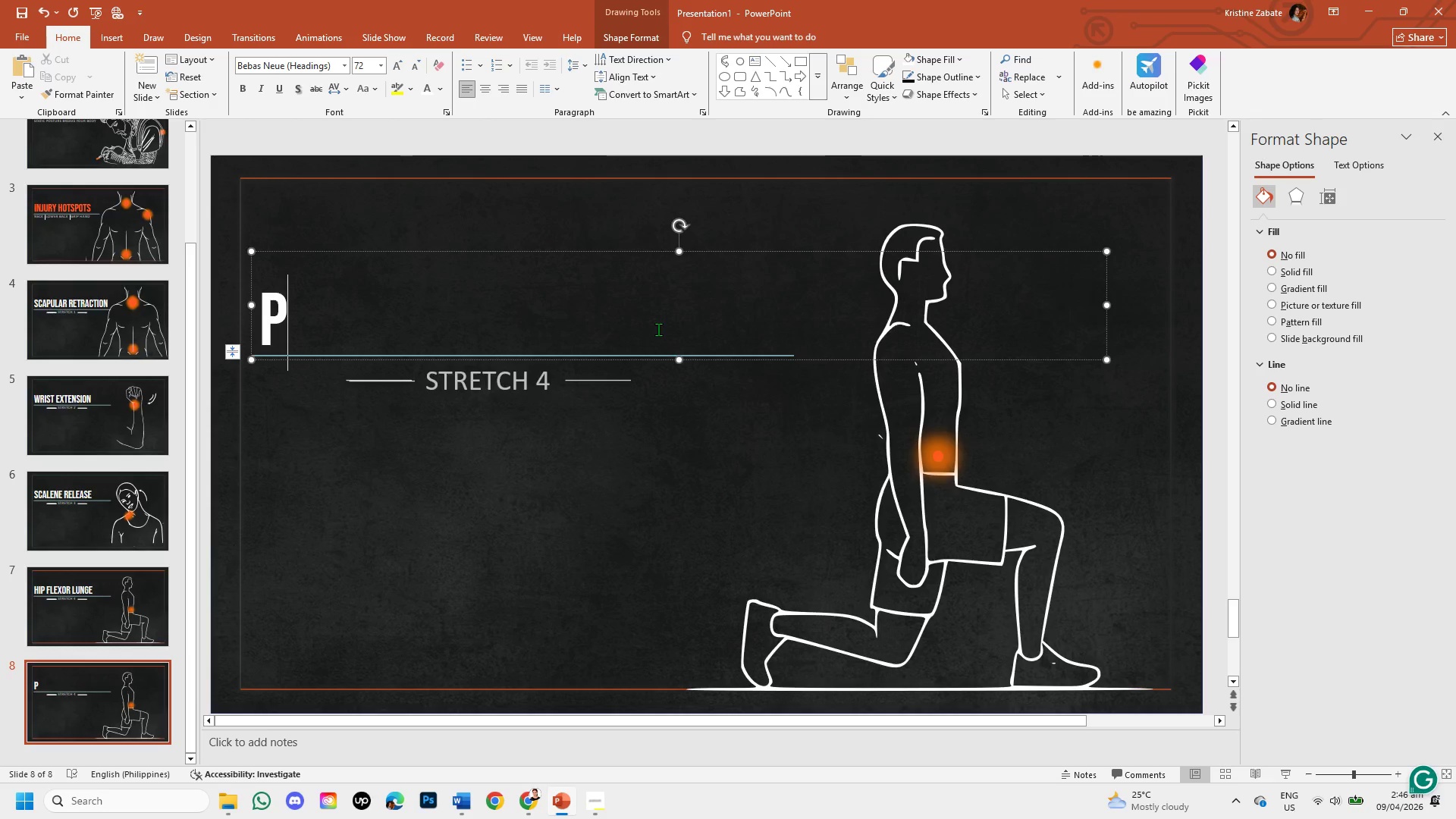 
type(ectoral doorway )
 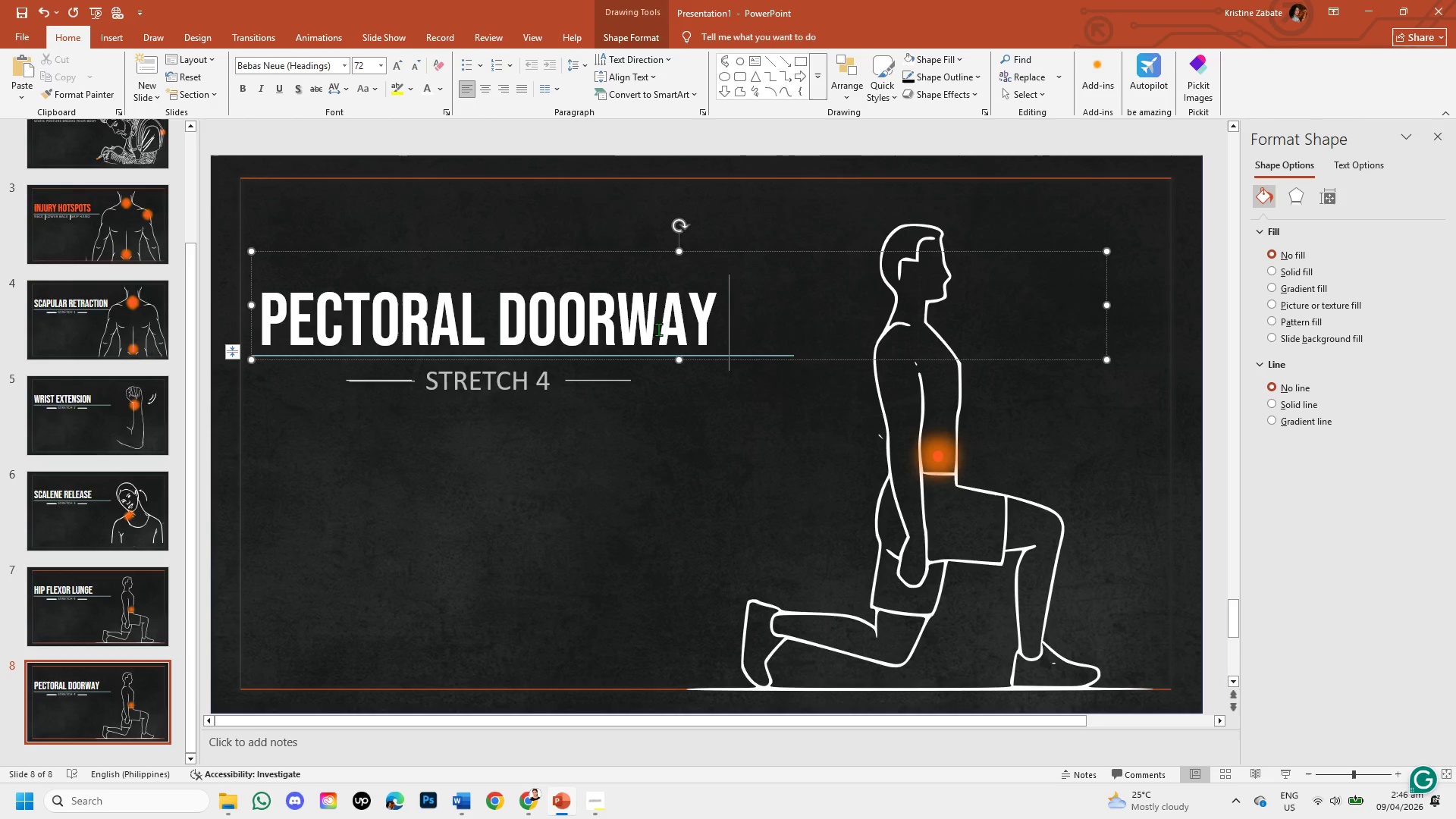 
wait(14.28)
 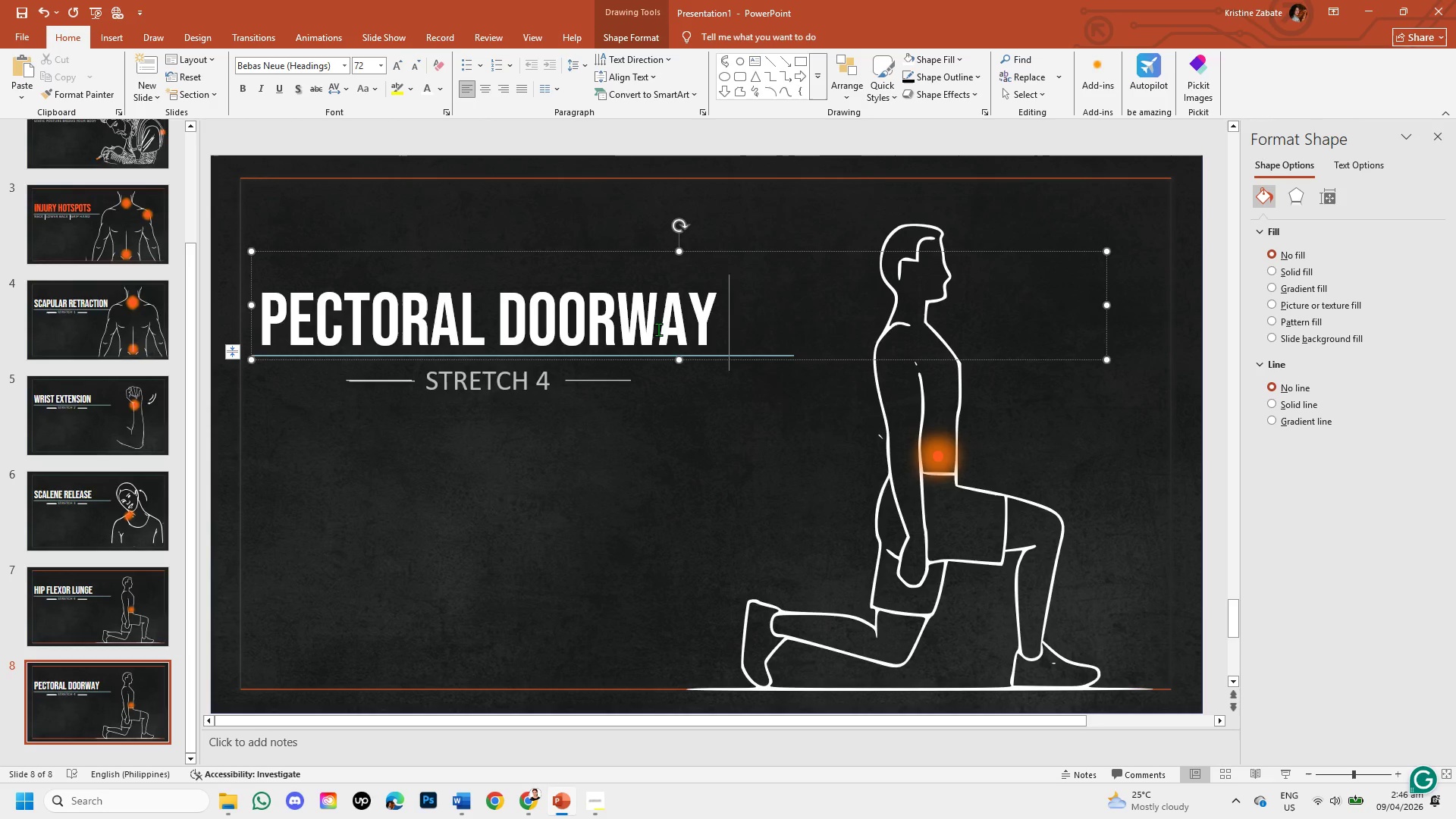 
left_click([551, 379])
 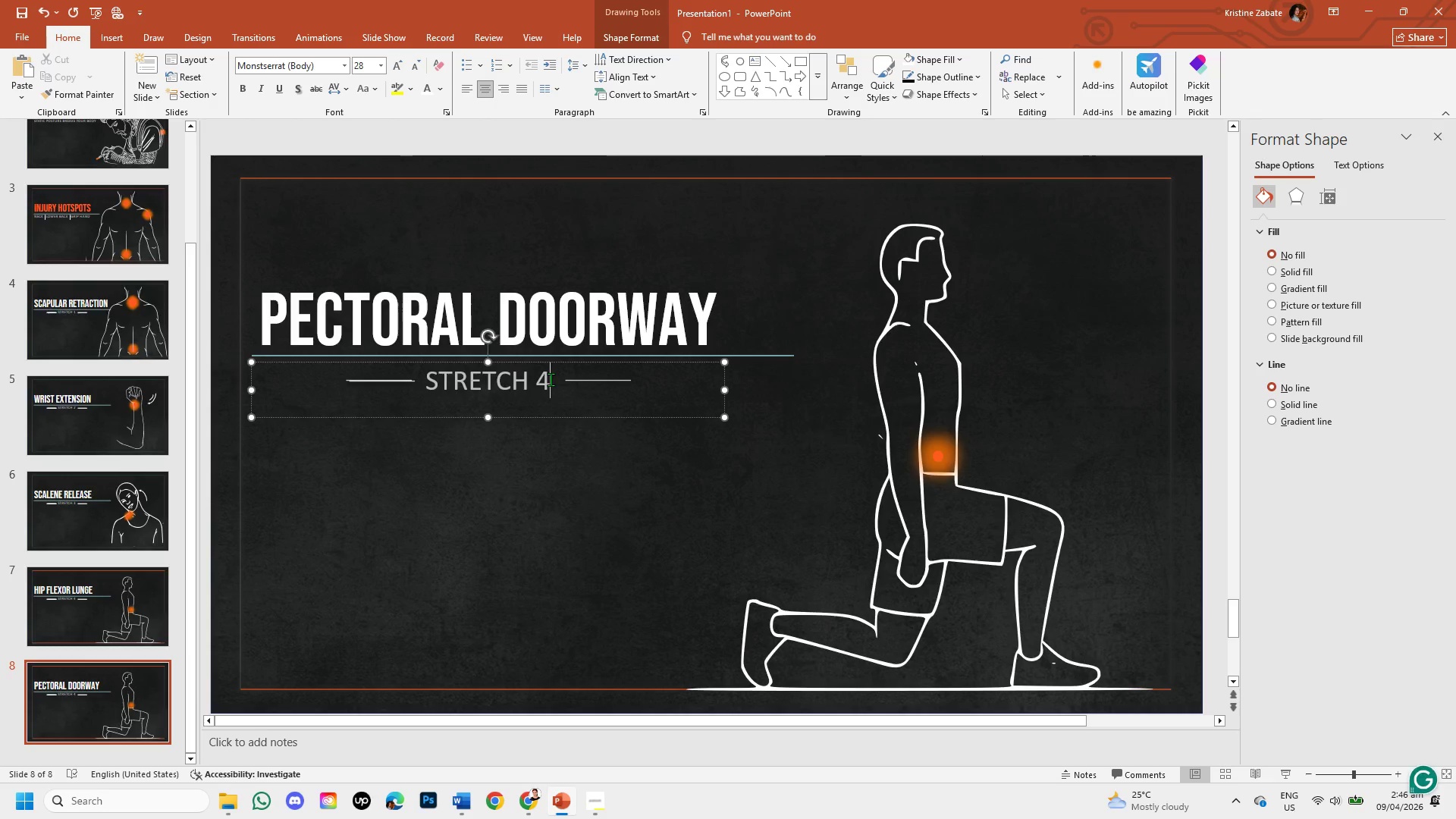 
key(Backspace)
 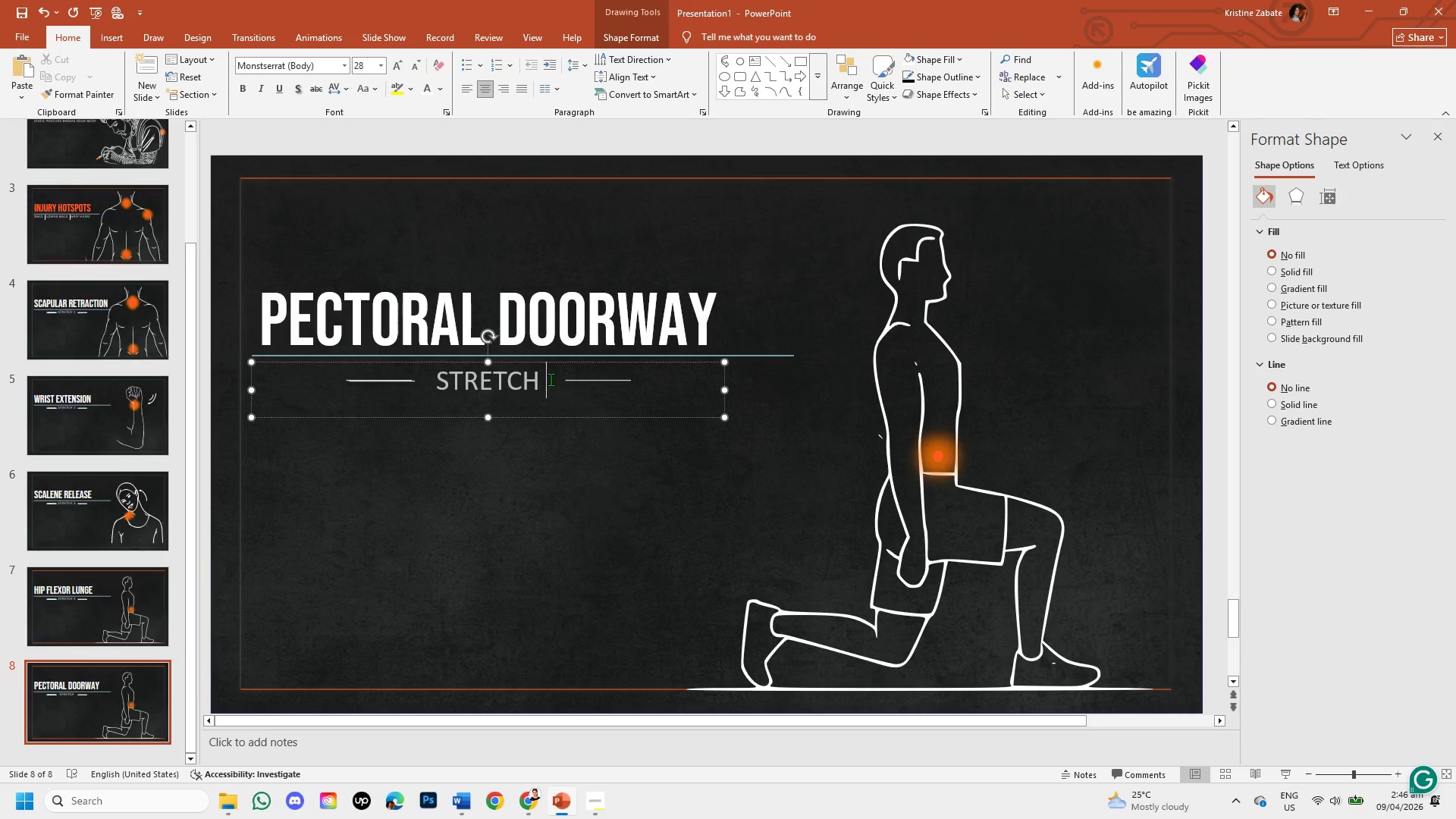 
key(5)
 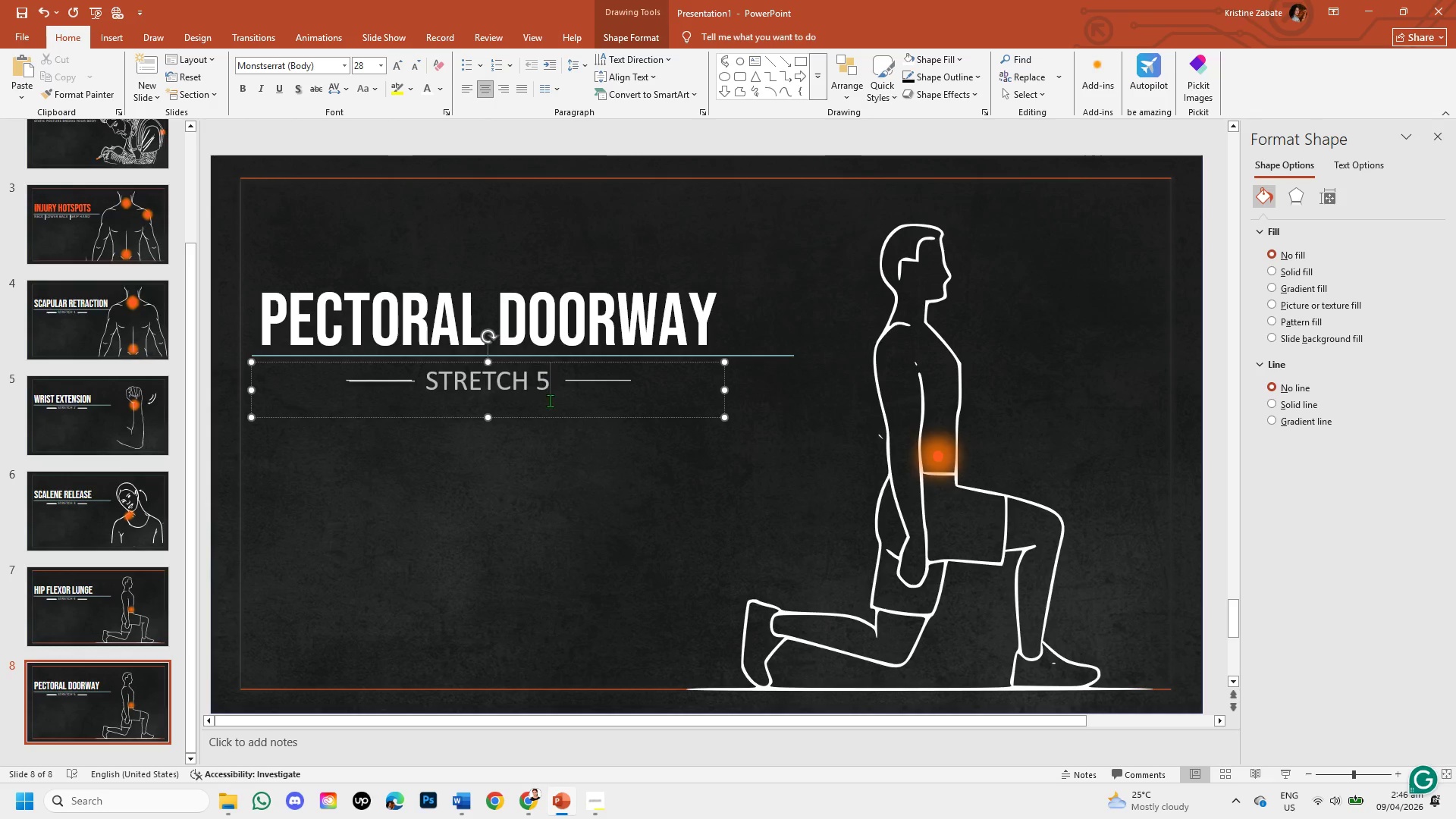 
left_click([563, 453])
 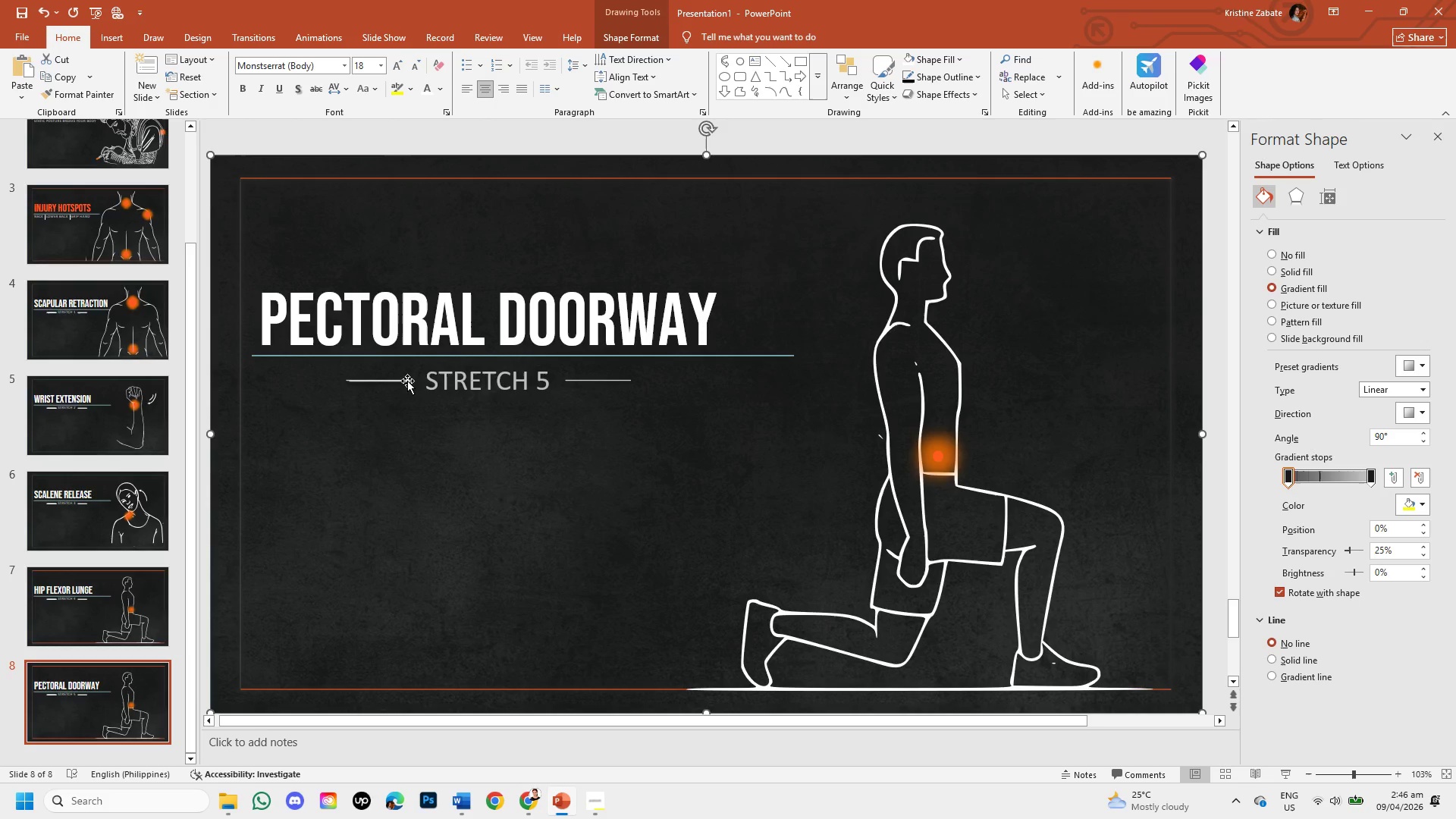 
left_click([407, 381])
 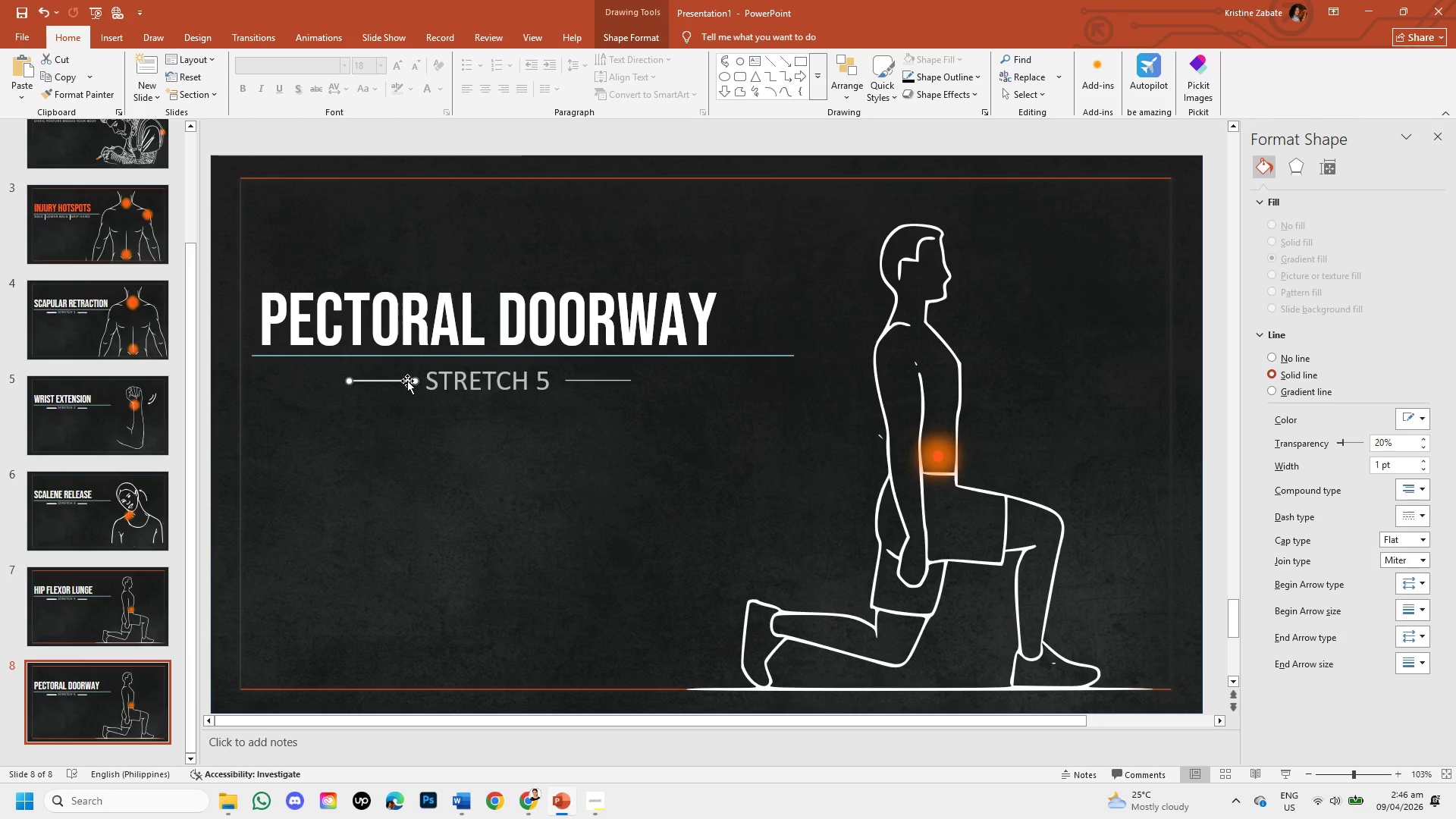 
key(Backspace)
 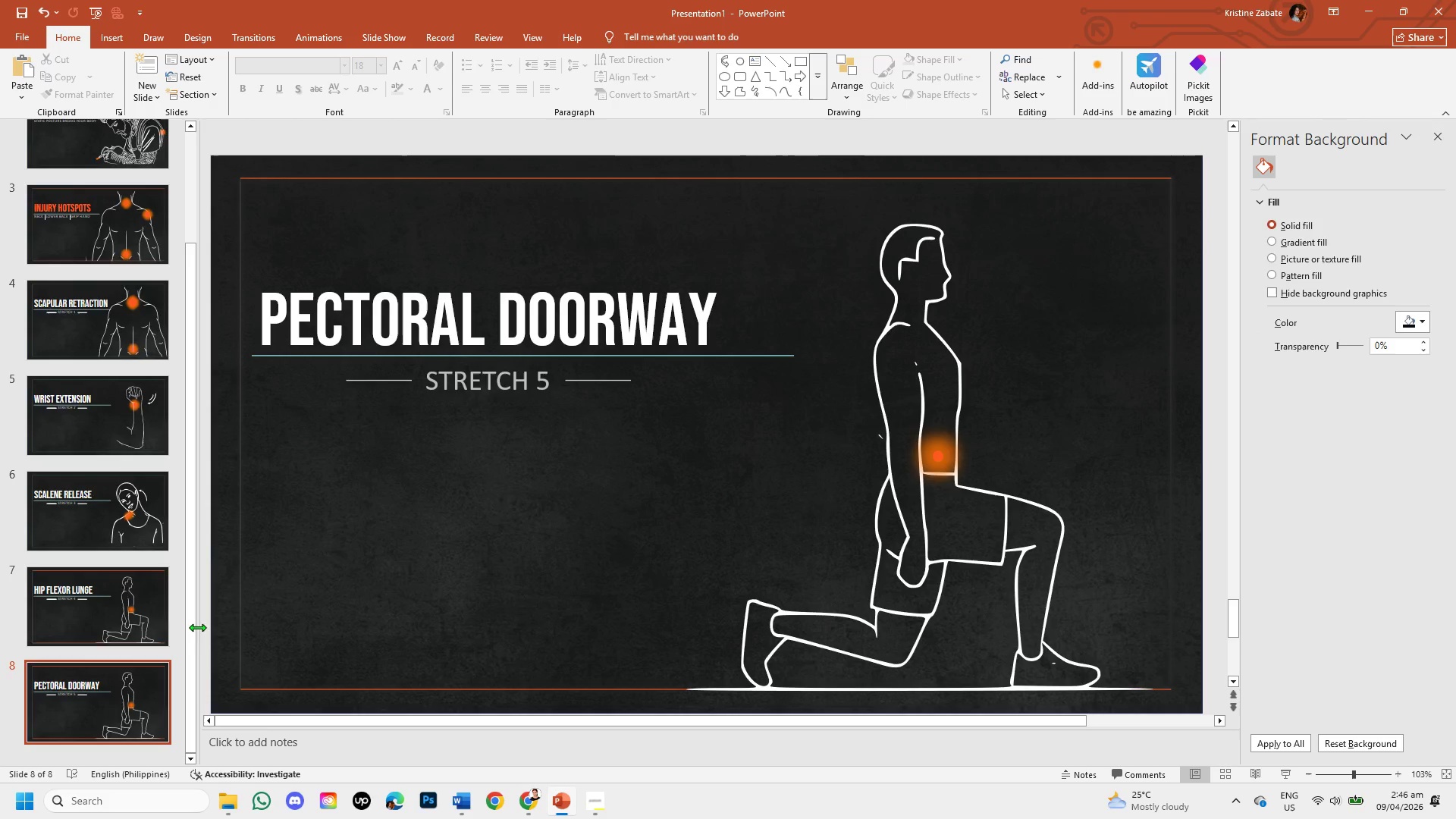 
left_click([144, 621])
 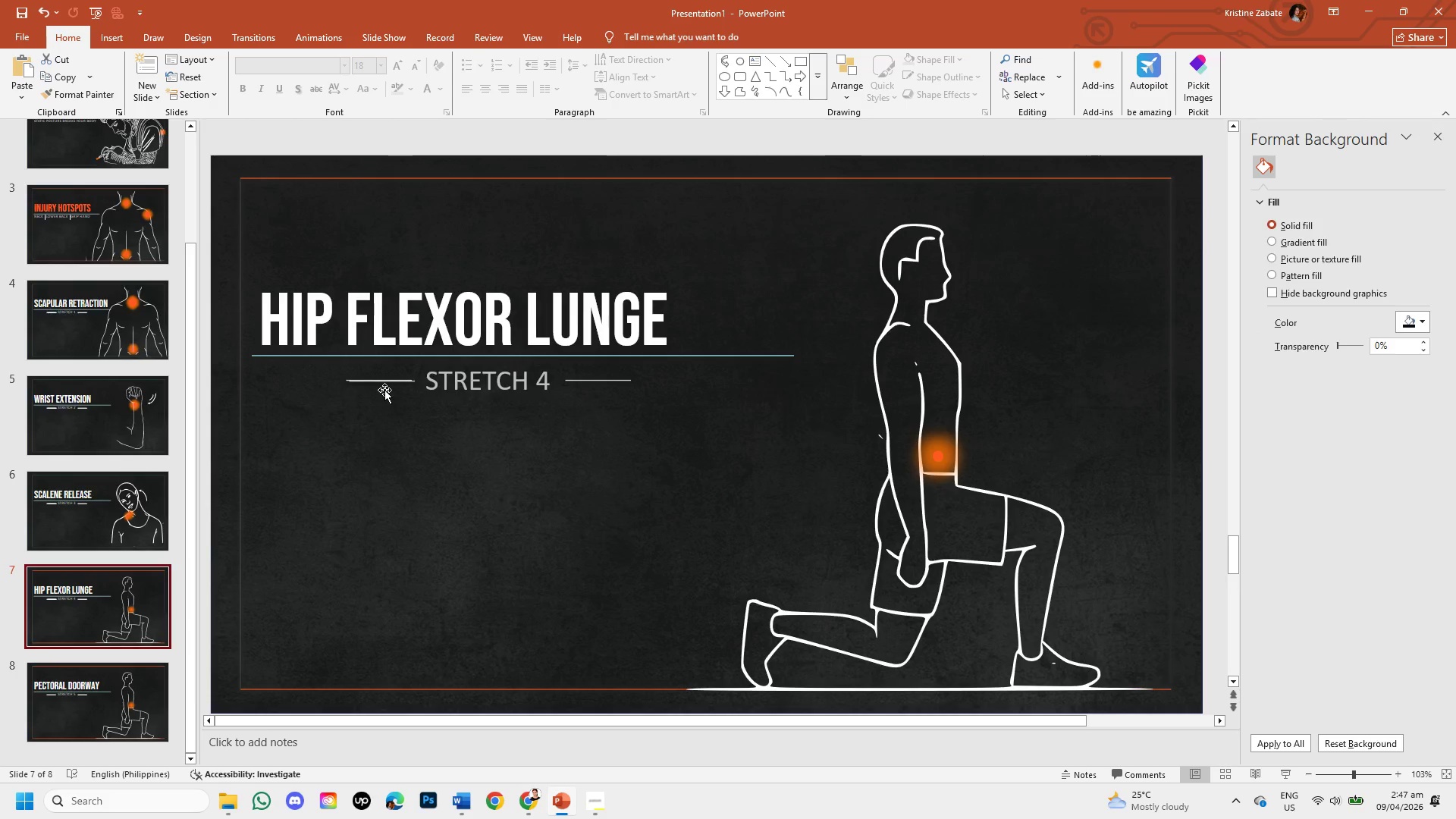 
left_click([388, 381])
 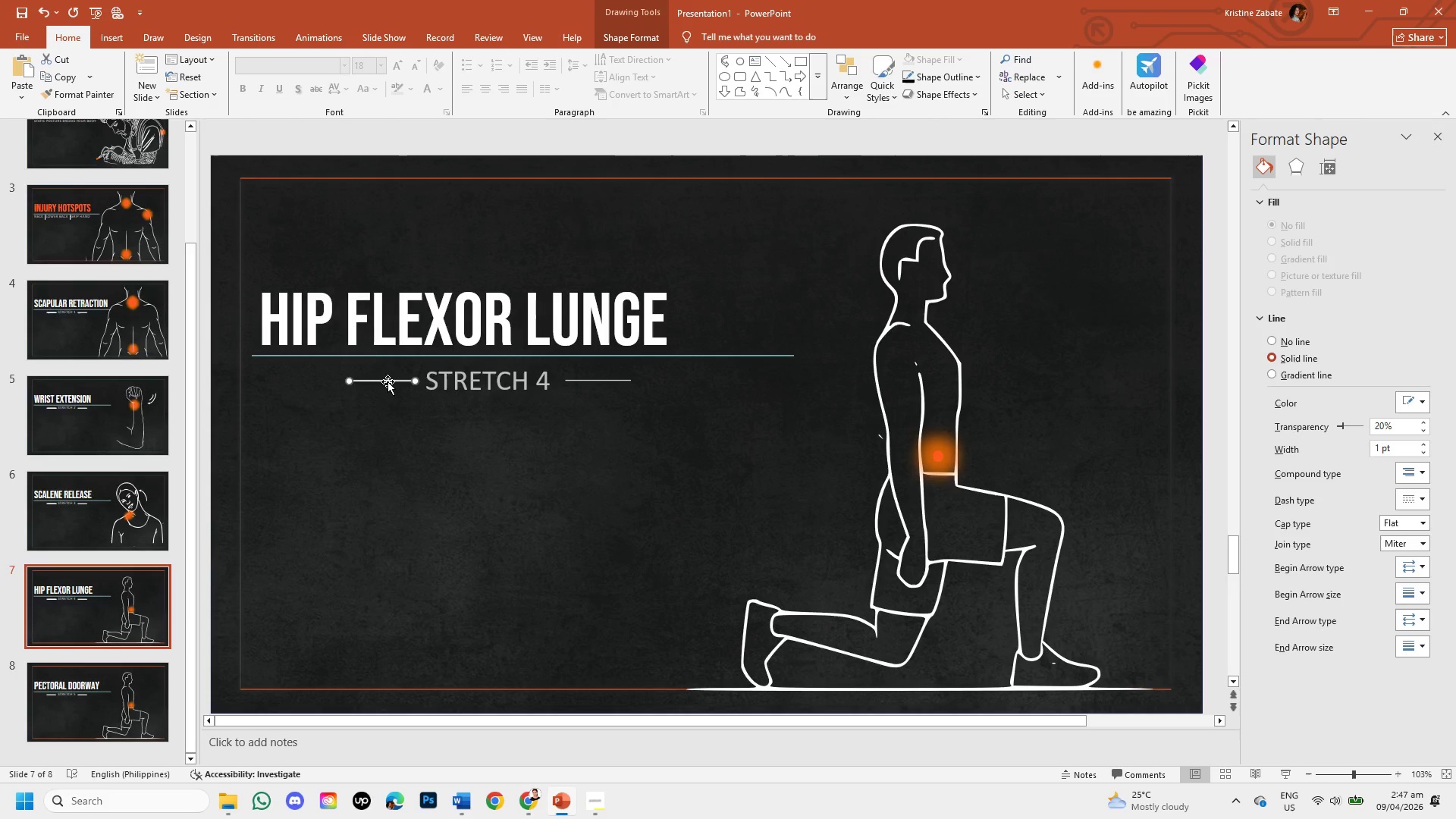 
key(Backspace)
 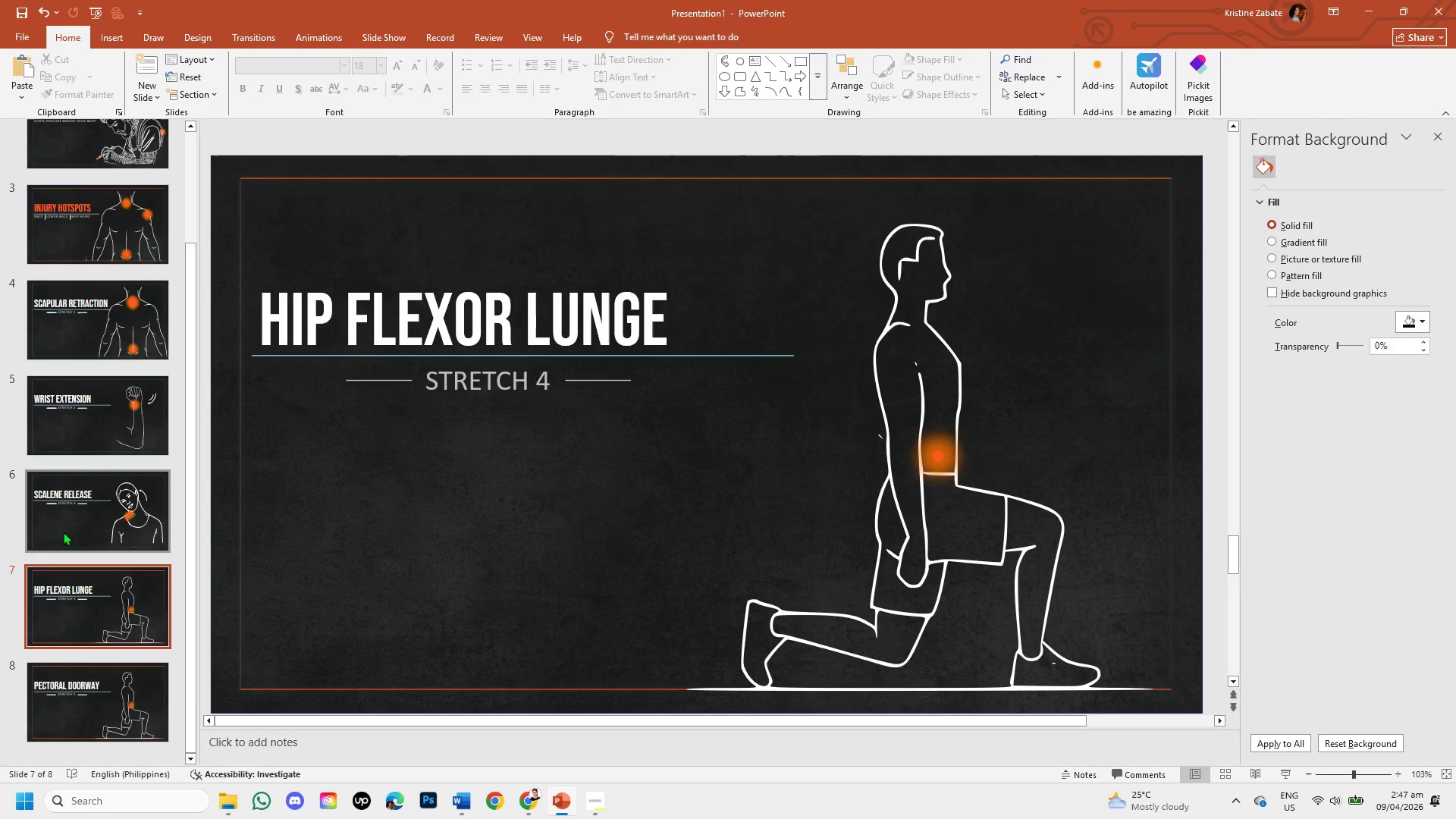 
left_click([61, 511])
 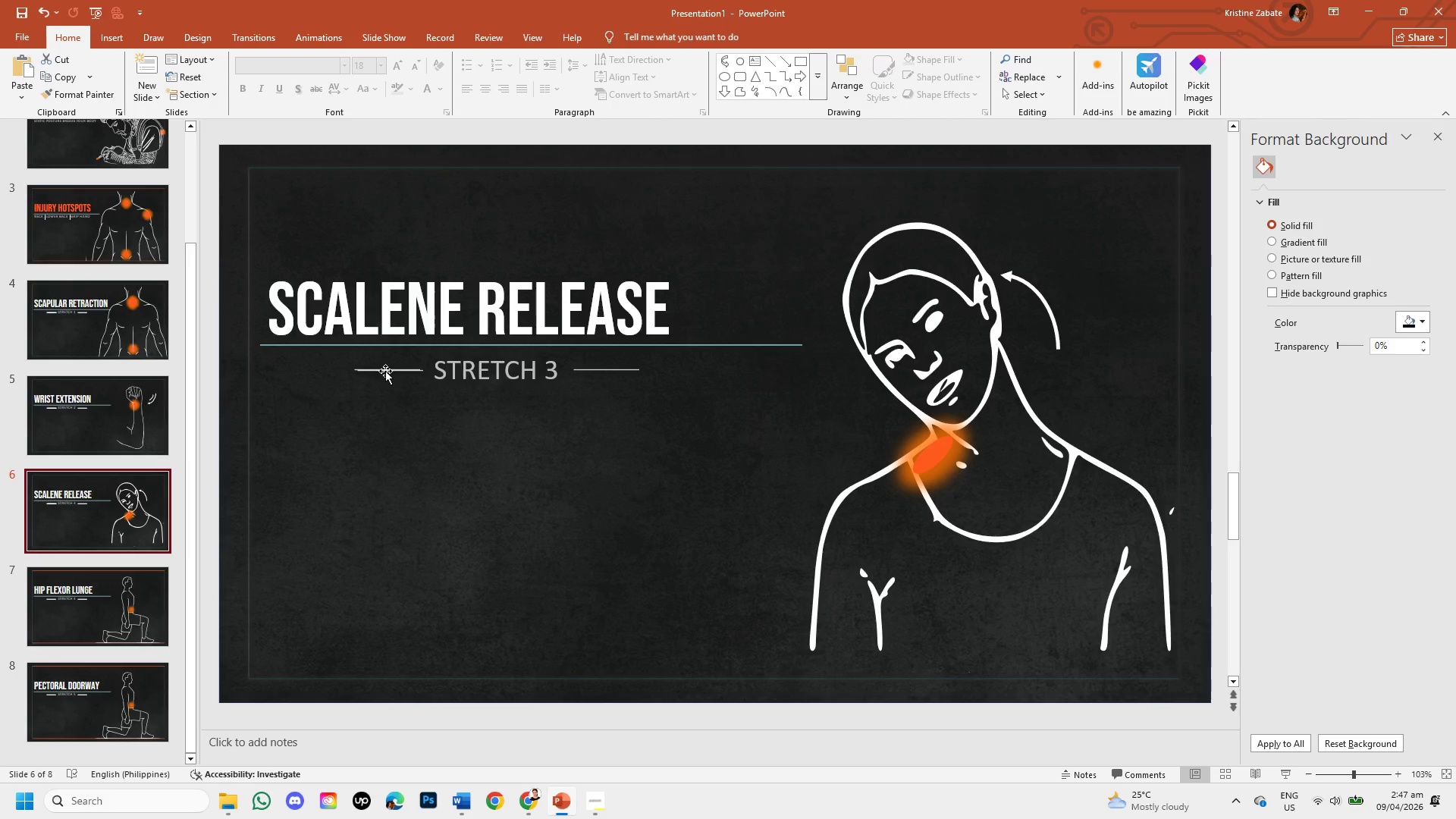 
left_click_drag(start_coordinate=[385, 371], to_coordinate=[120, 413])
 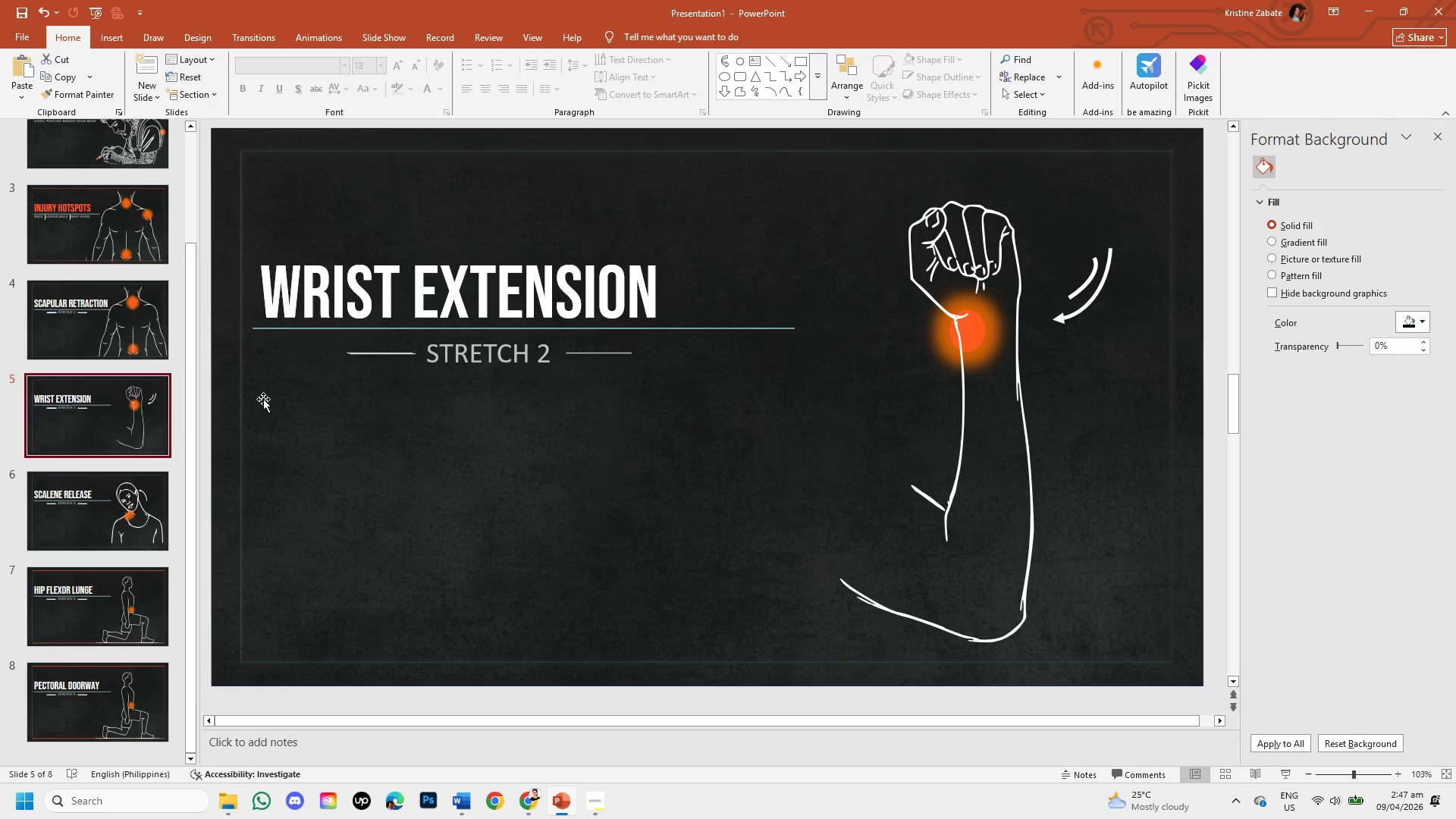 
key(Backspace)
 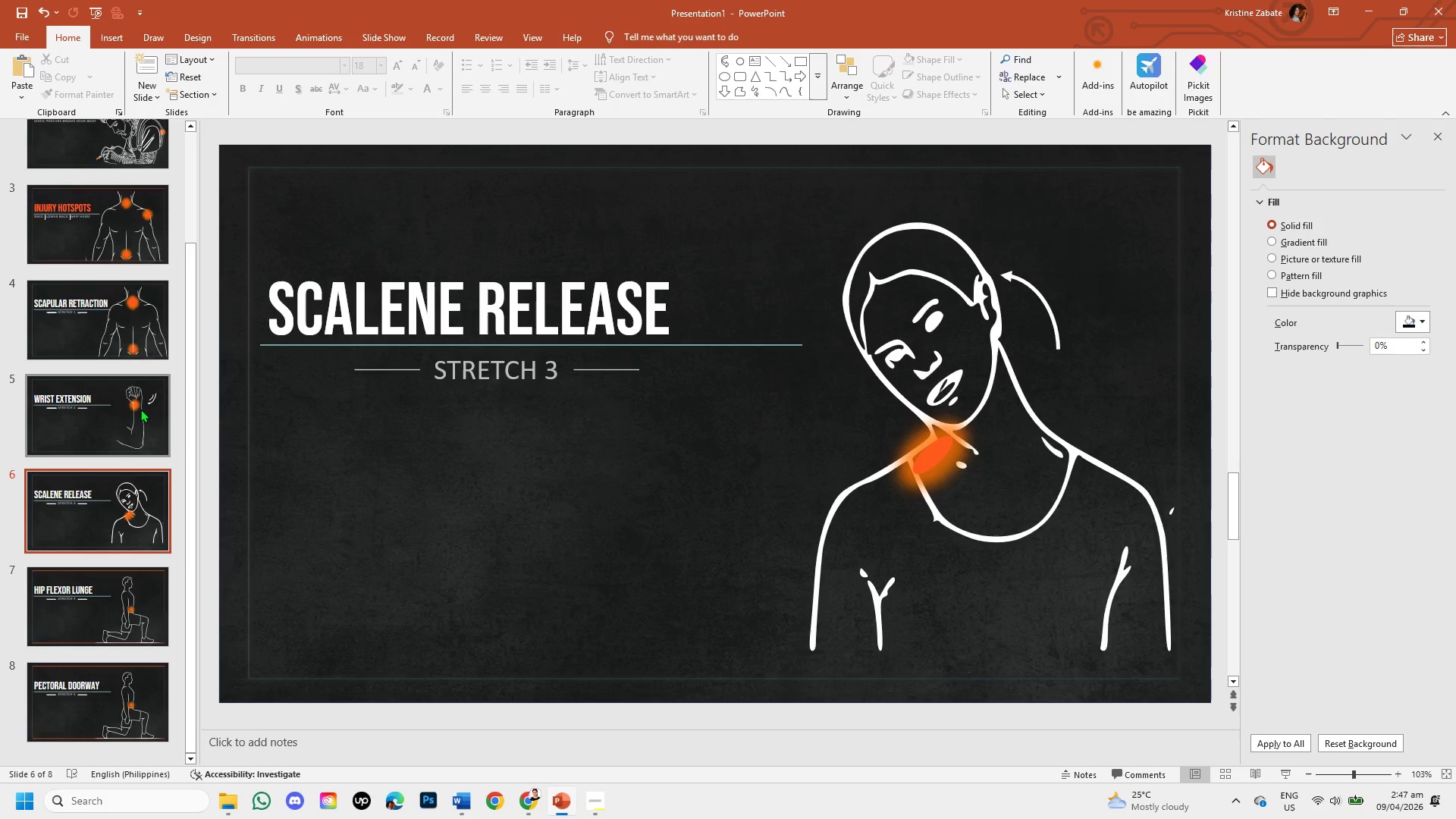 
left_click([120, 413])
 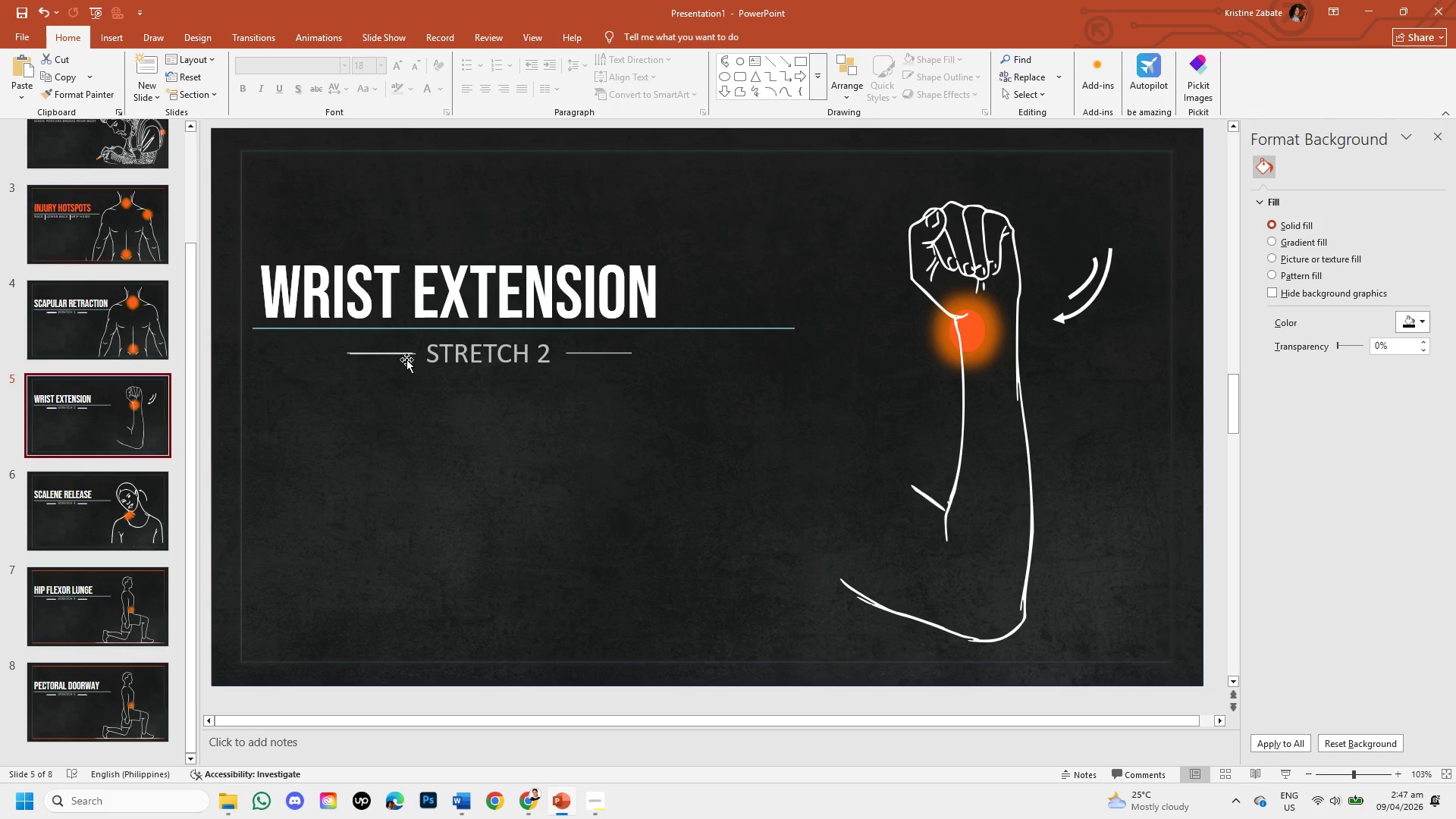 
left_click([407, 356])
 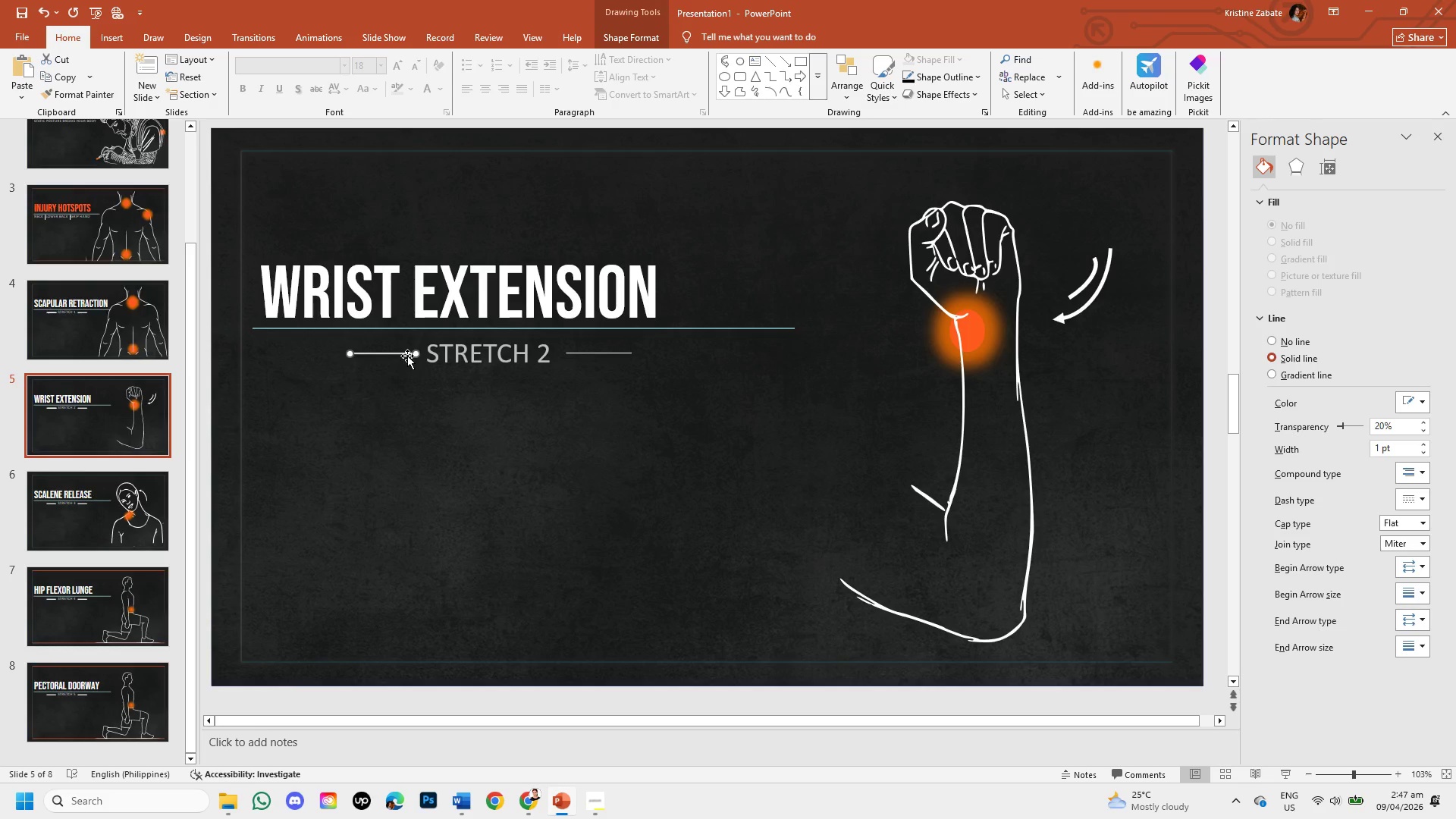 
key(Backspace)
 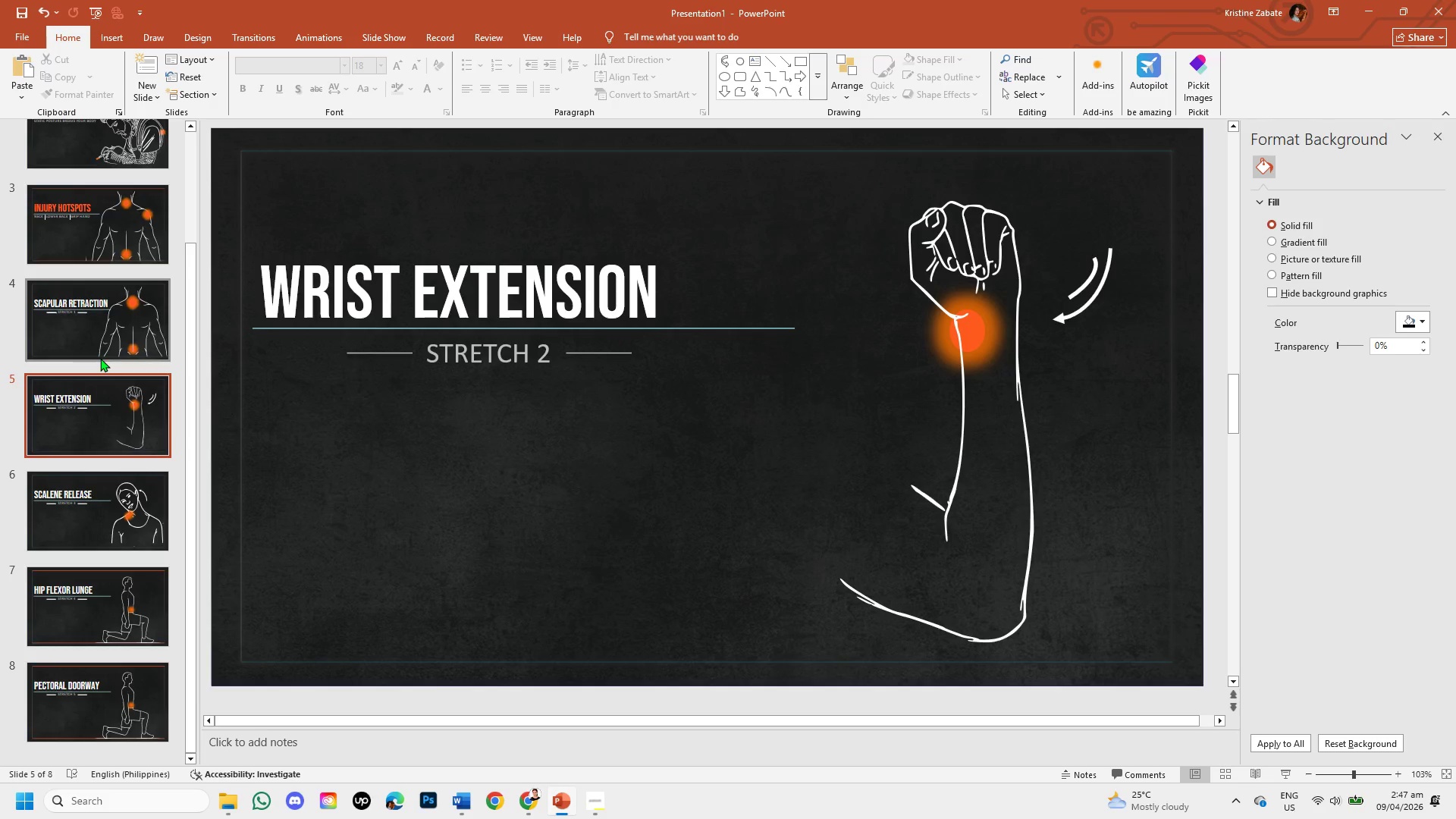 
left_click([68, 325])
 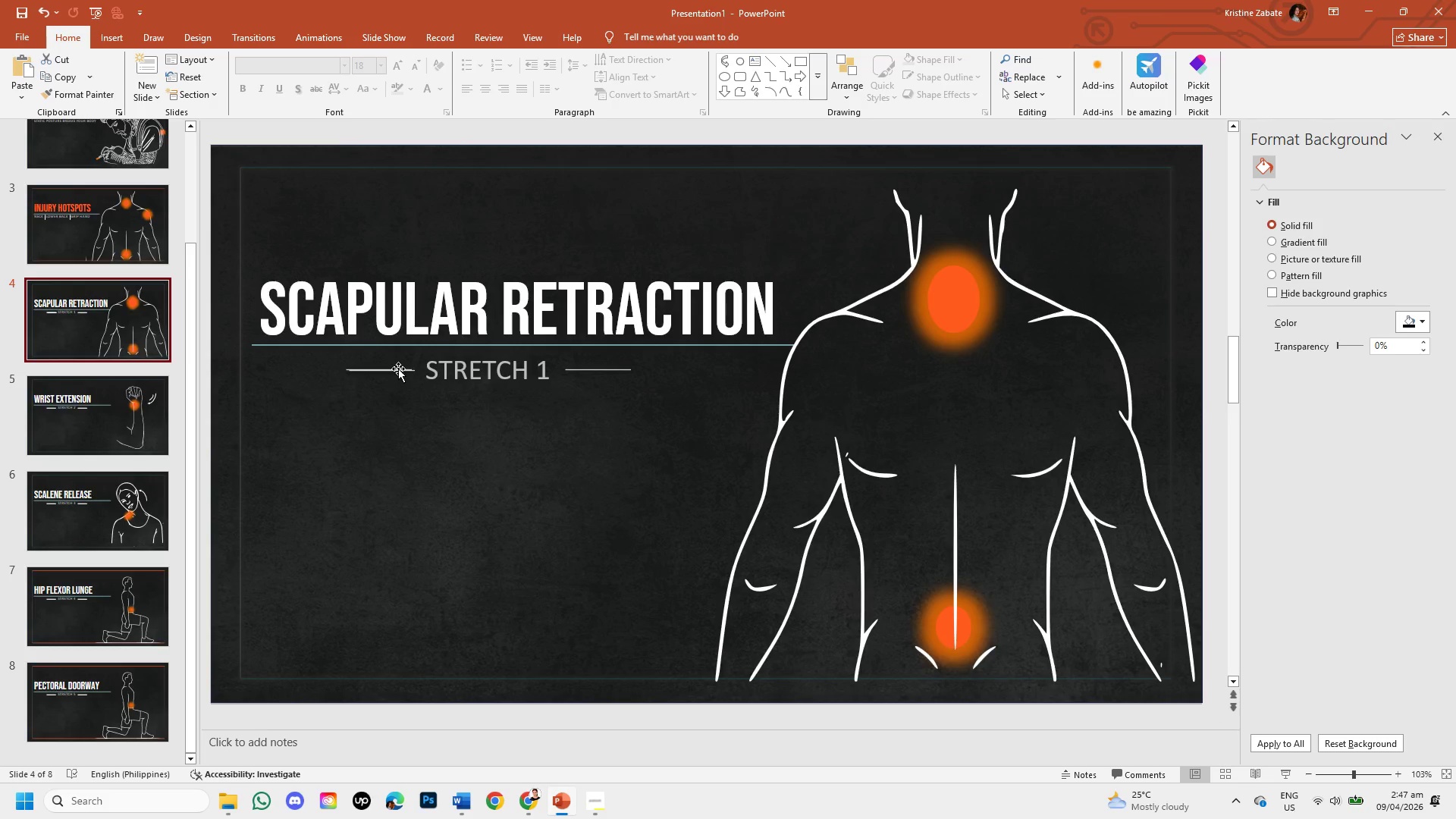 
left_click([398, 369])
 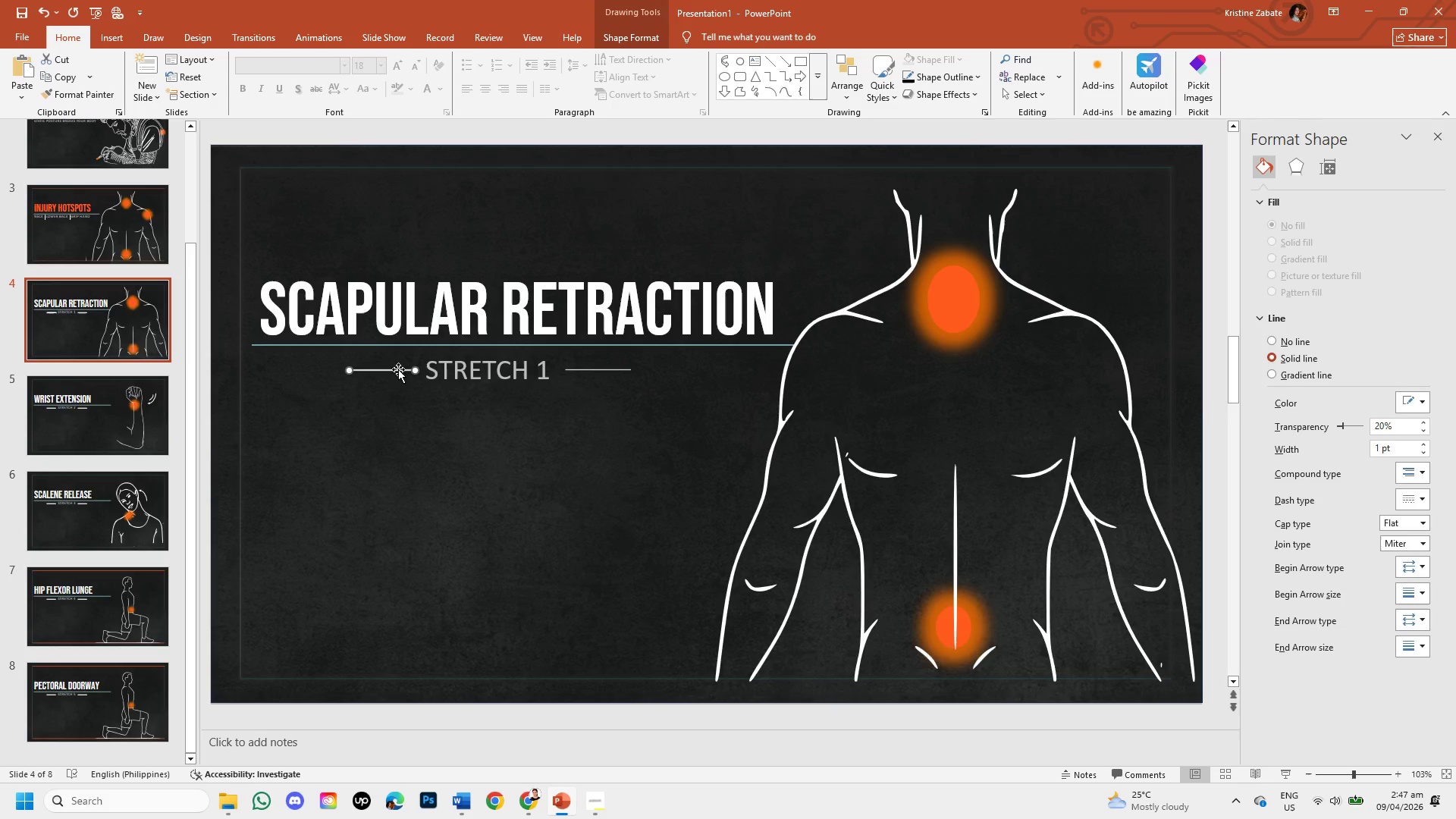 
key(Backspace)
 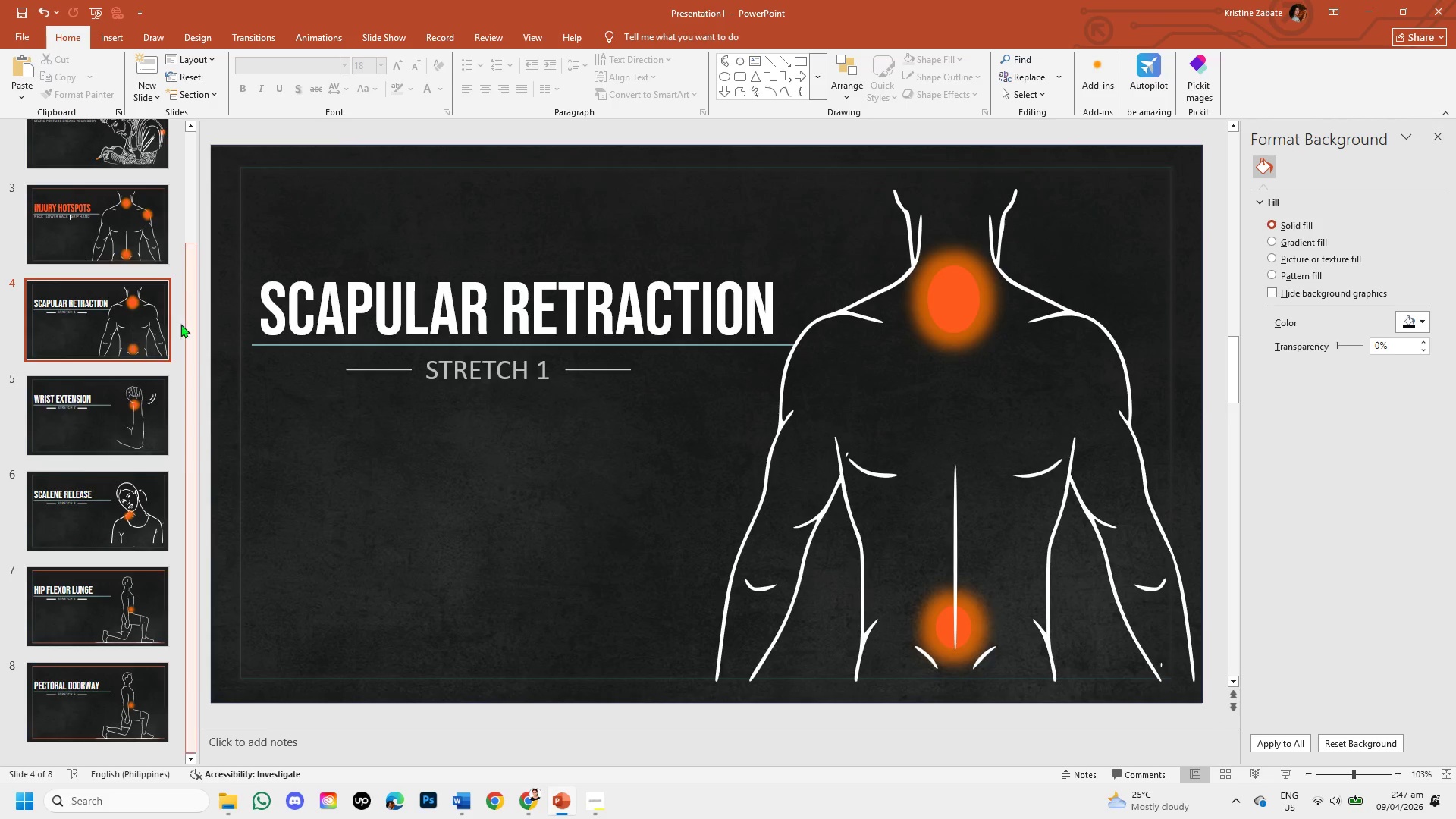 
left_click([107, 215])
 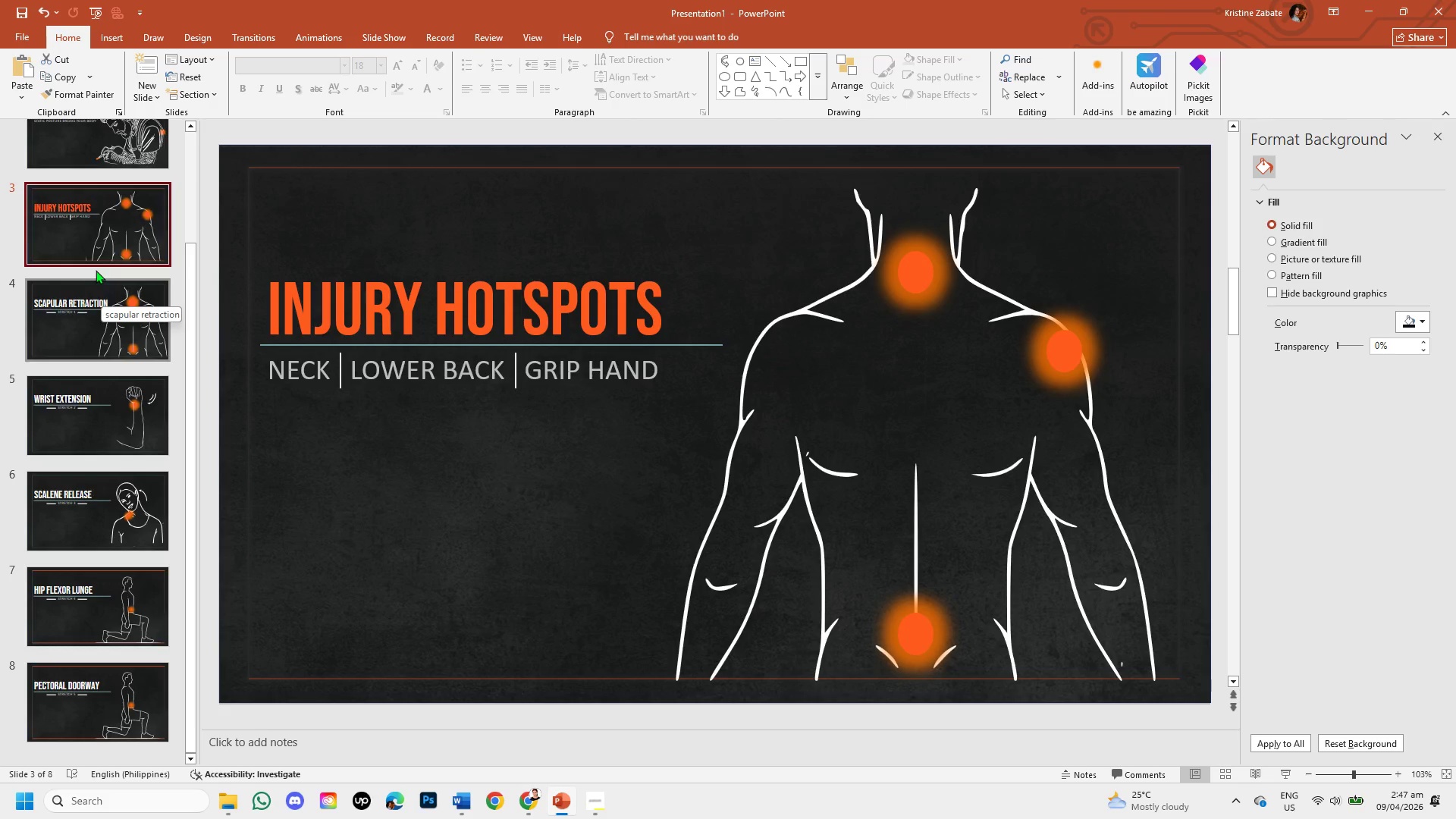 
left_click([84, 153])
 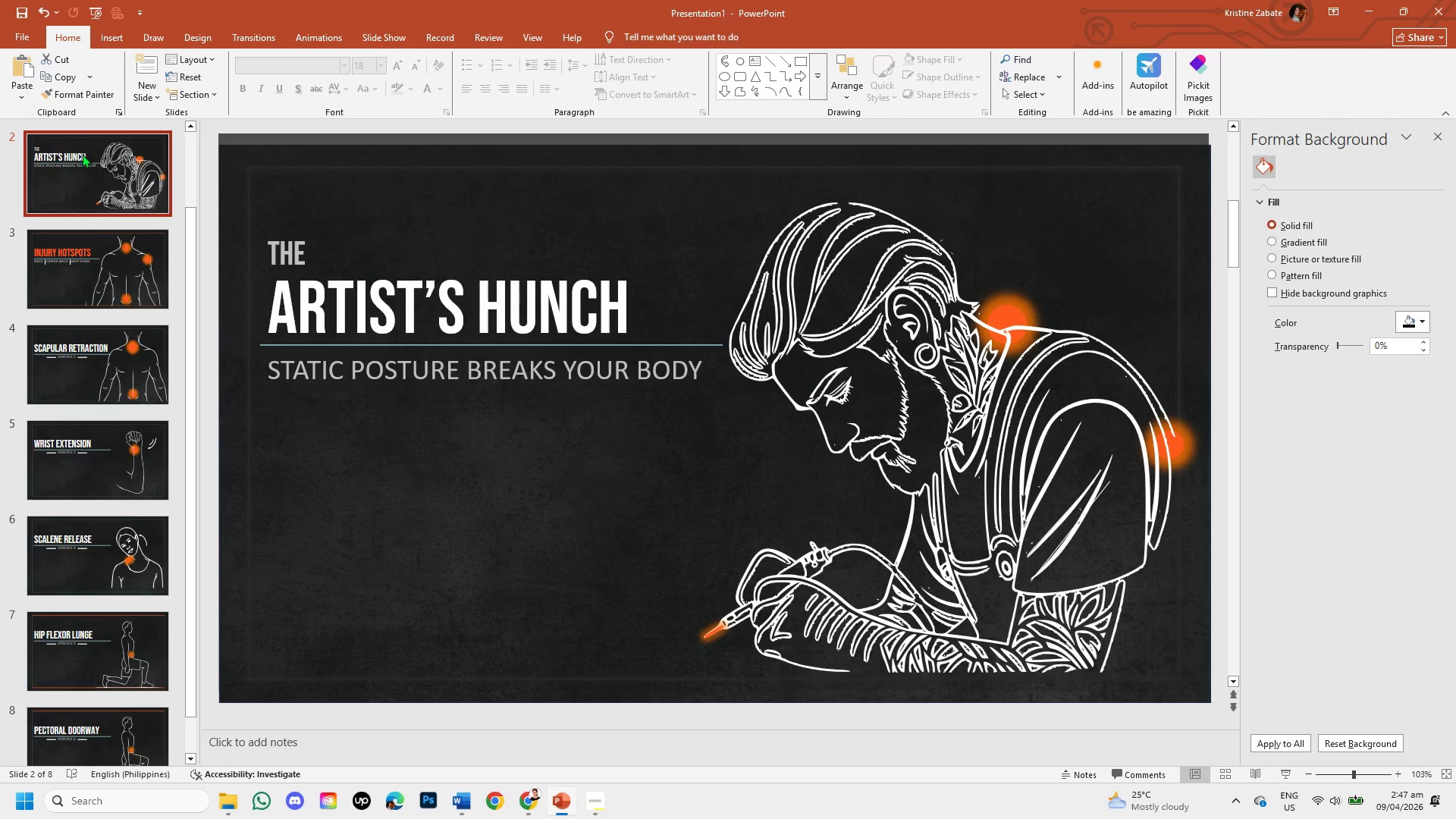 
left_click([72, 279])
 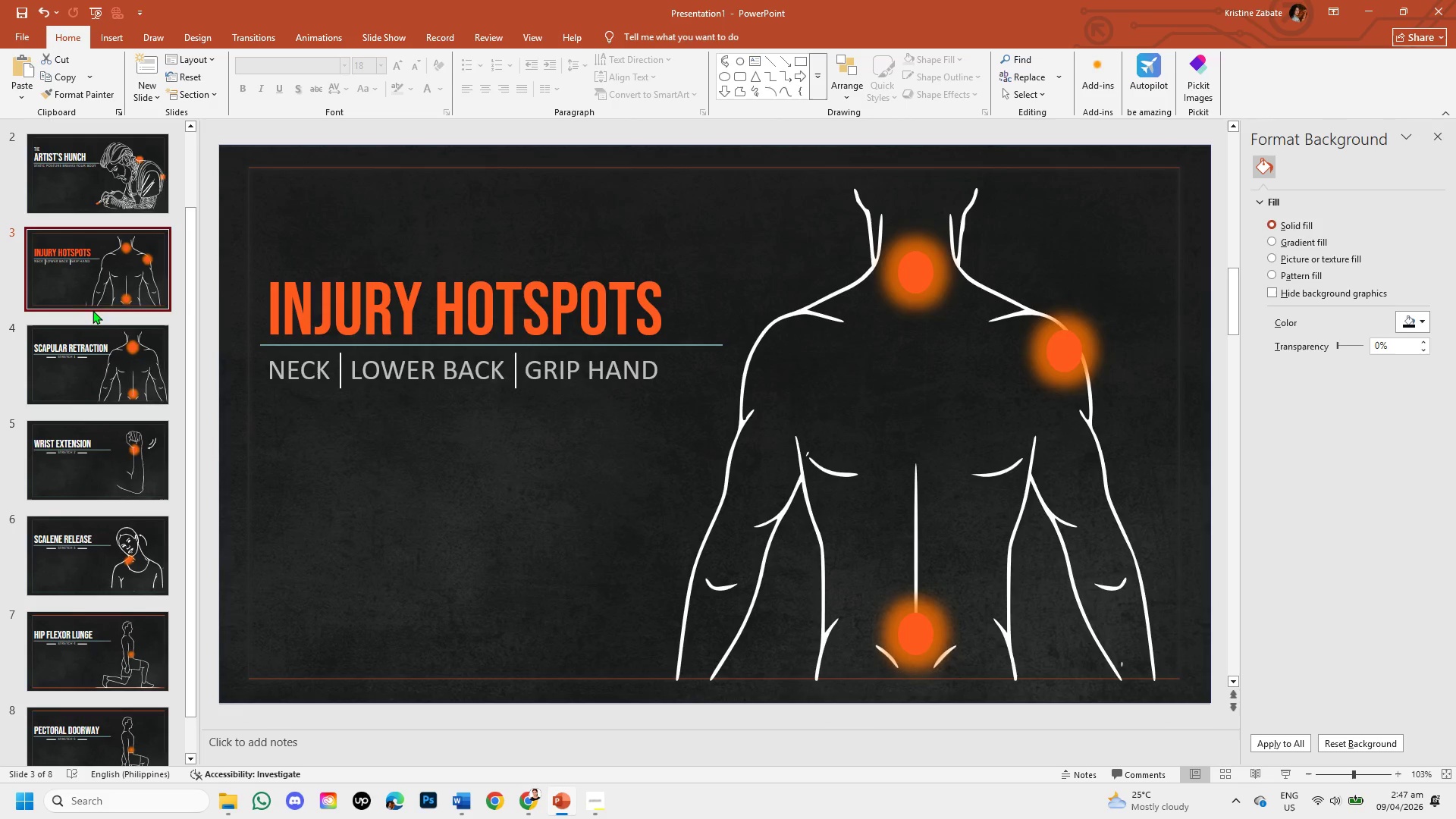 
left_click([58, 360])
 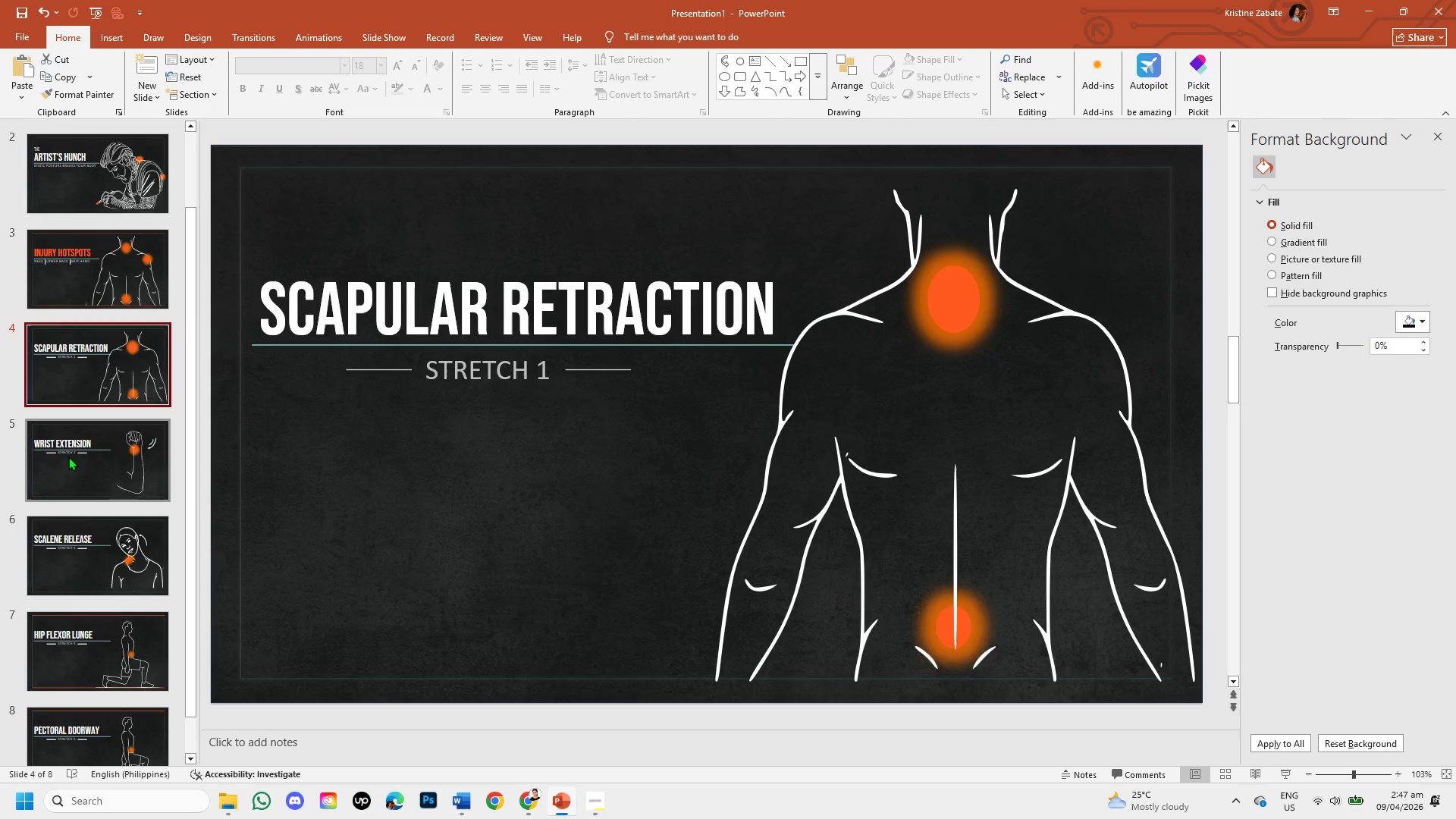 
left_click([68, 457])
 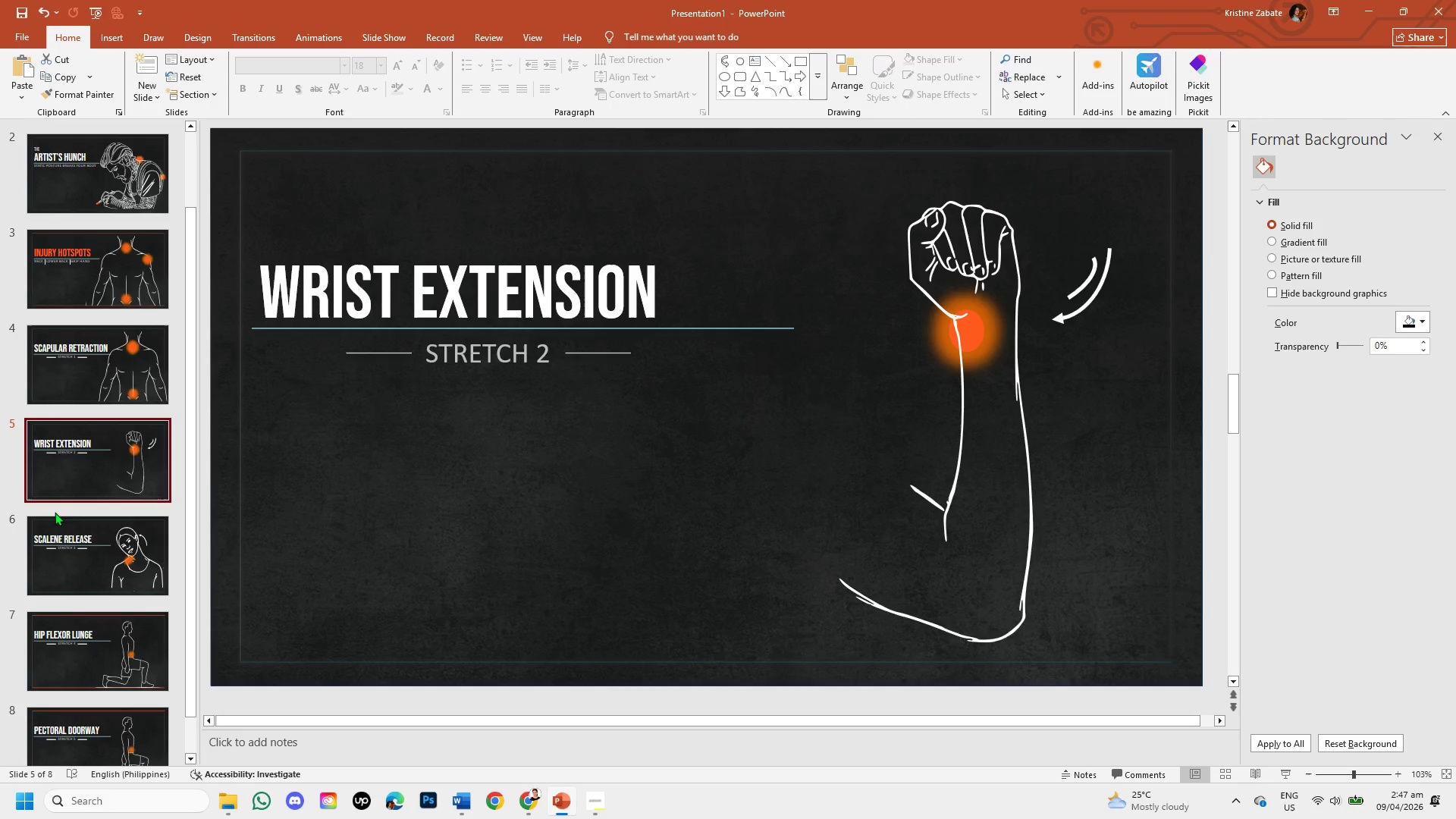 
left_click([86, 544])
 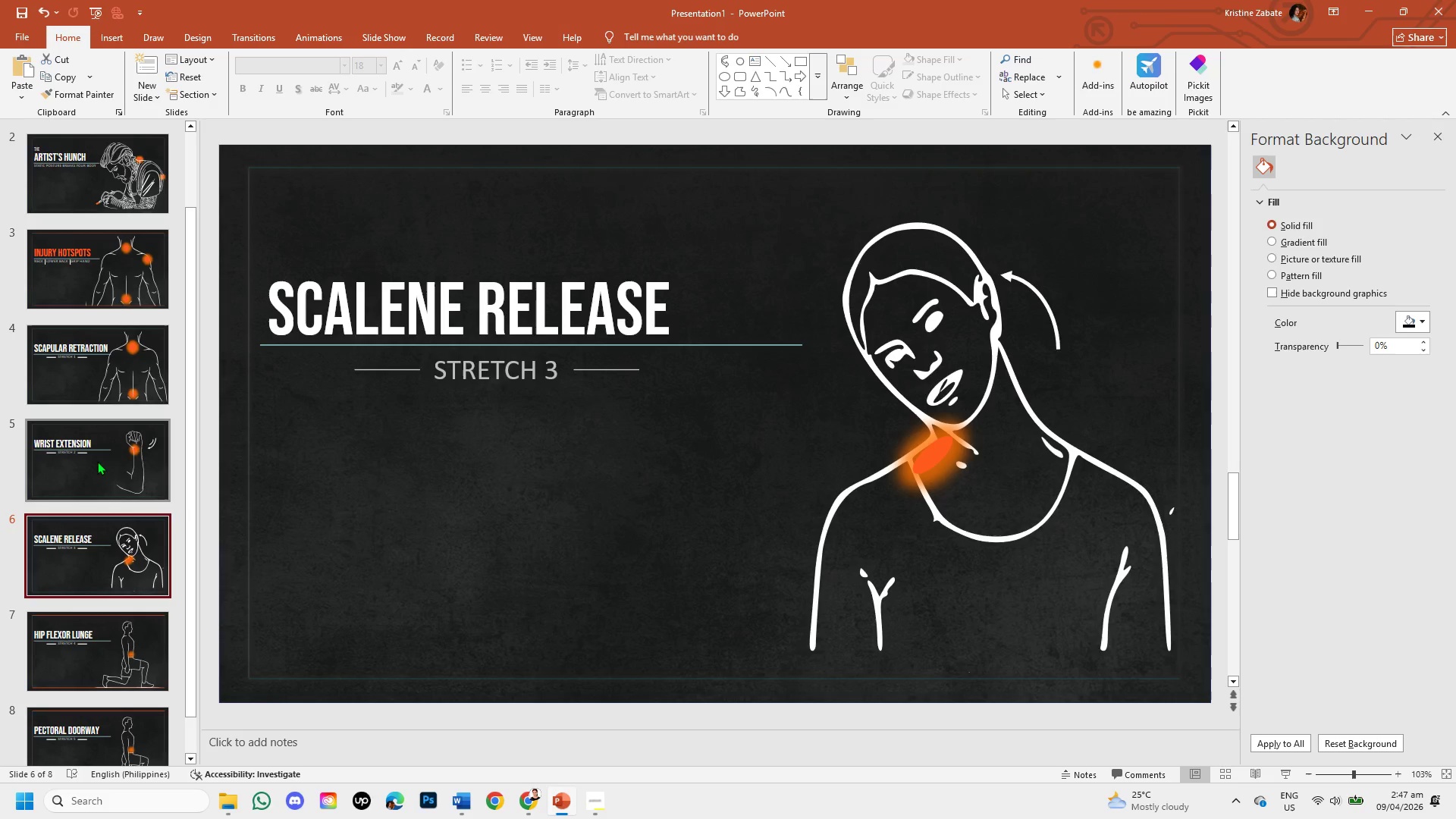 
scroll: coordinate [118, 488], scroll_direction: down, amount: 2.0
 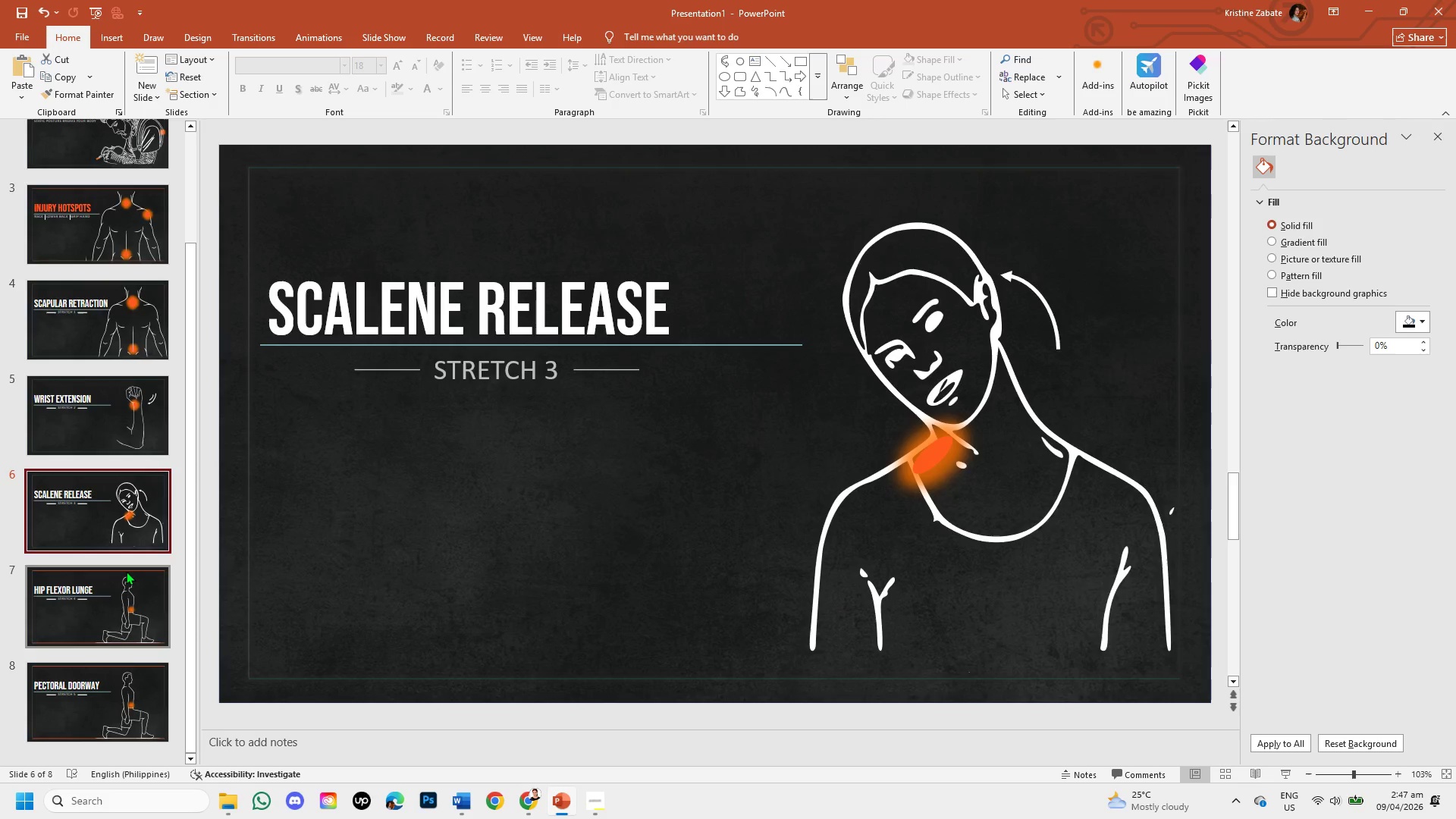 
left_click([126, 571])
 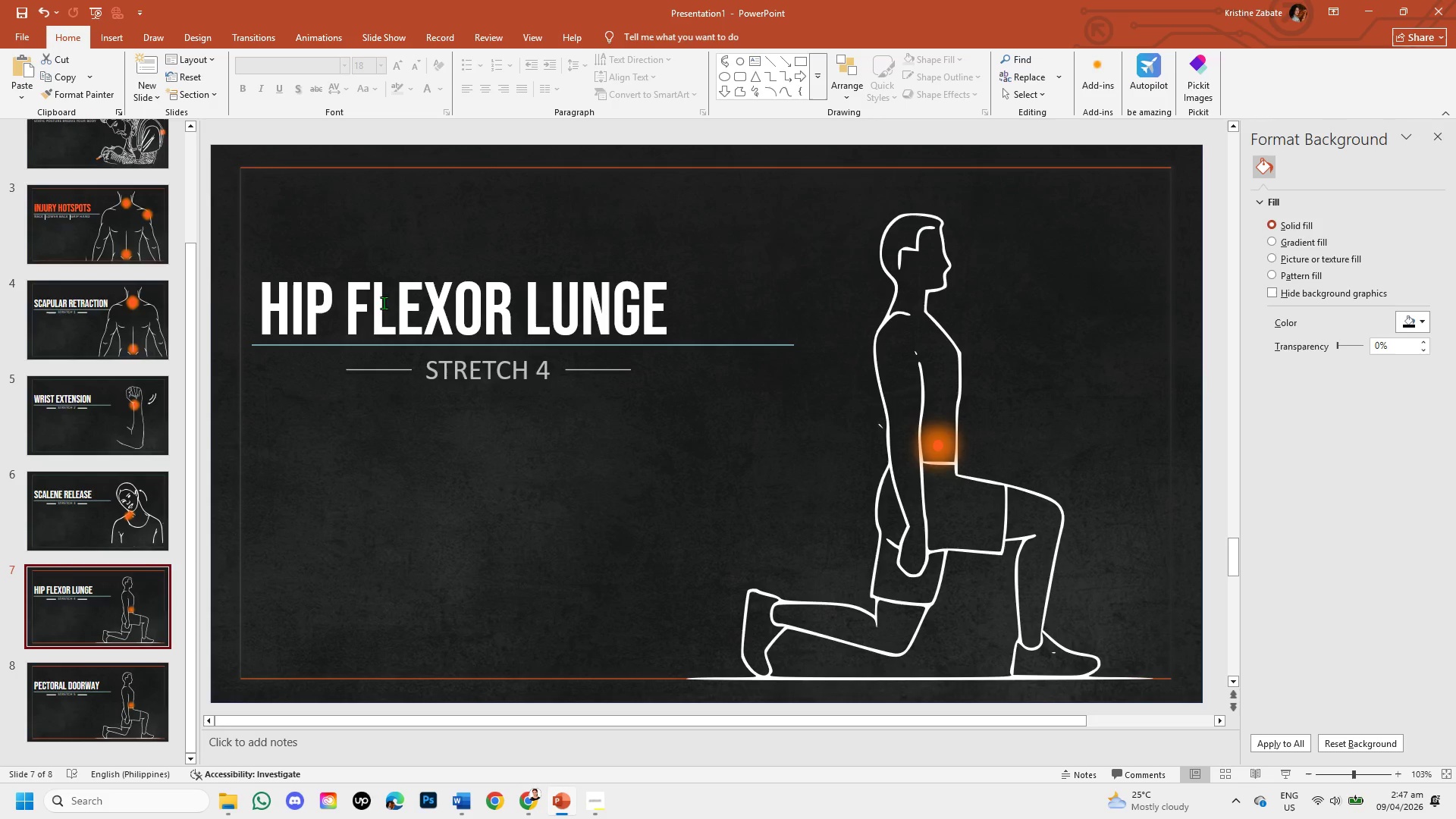 
scroll: coordinate [130, 420], scroll_direction: down, amount: 1.0
 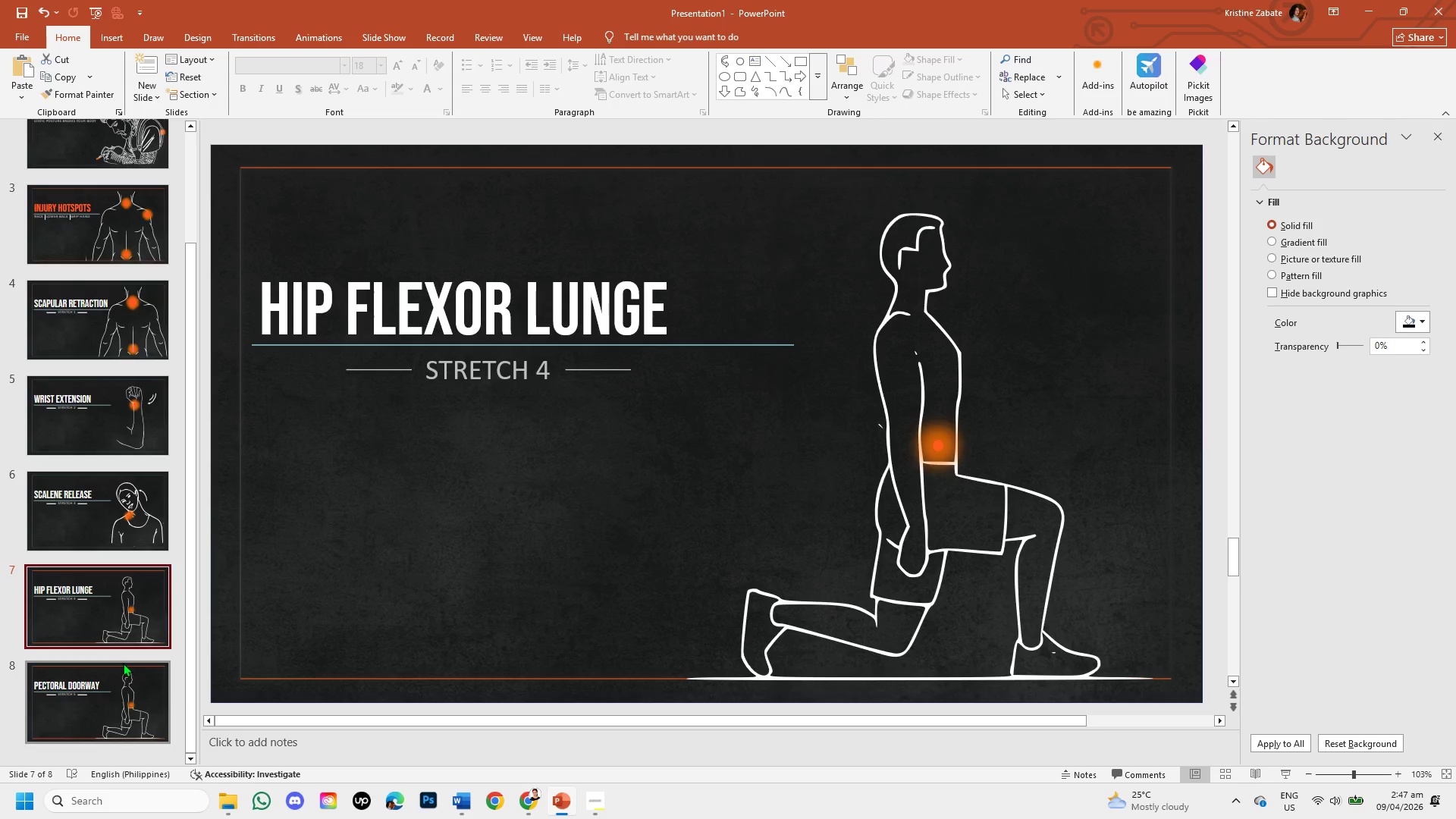 
left_click([123, 663])
 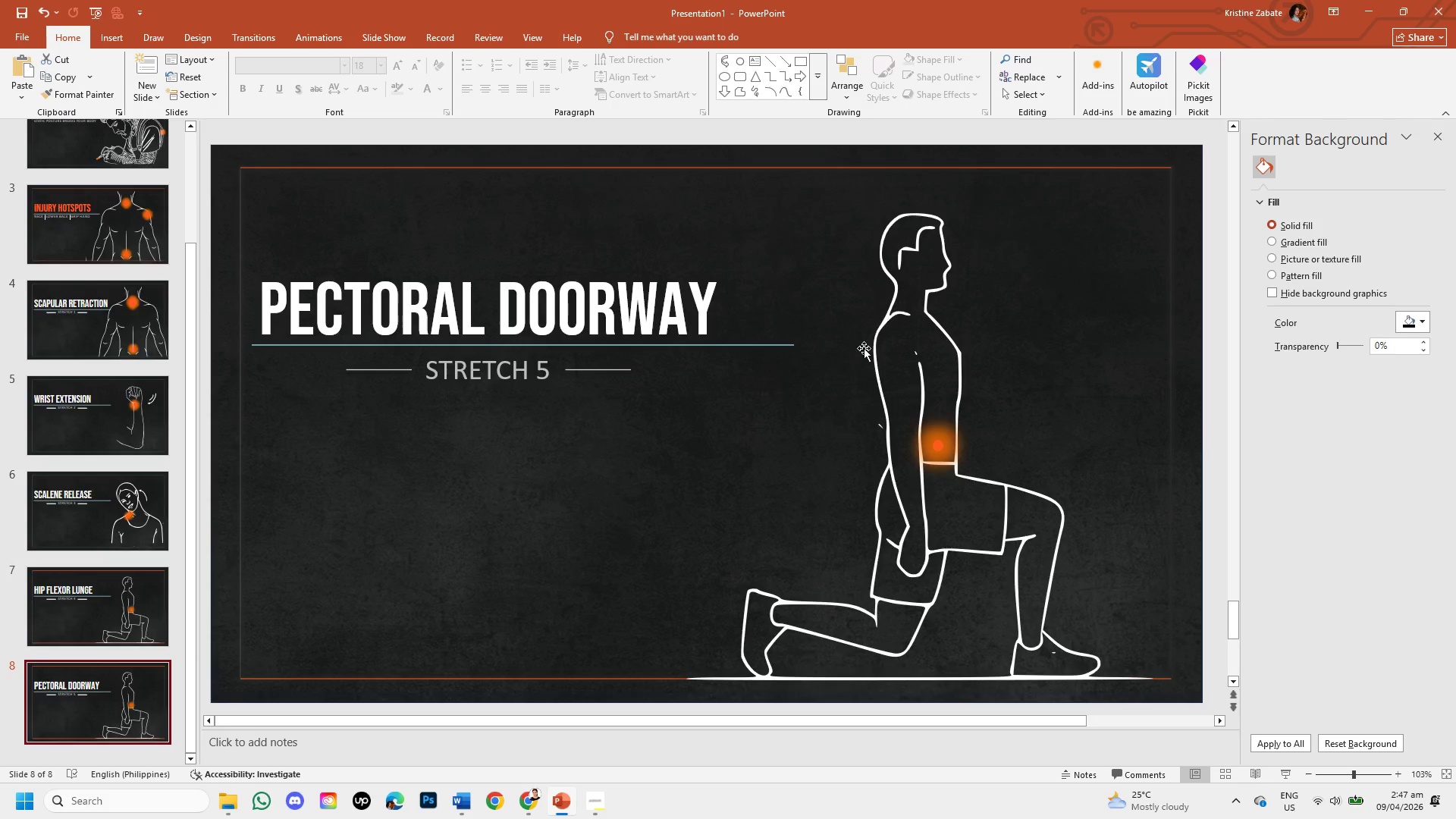 
left_click([877, 366])
 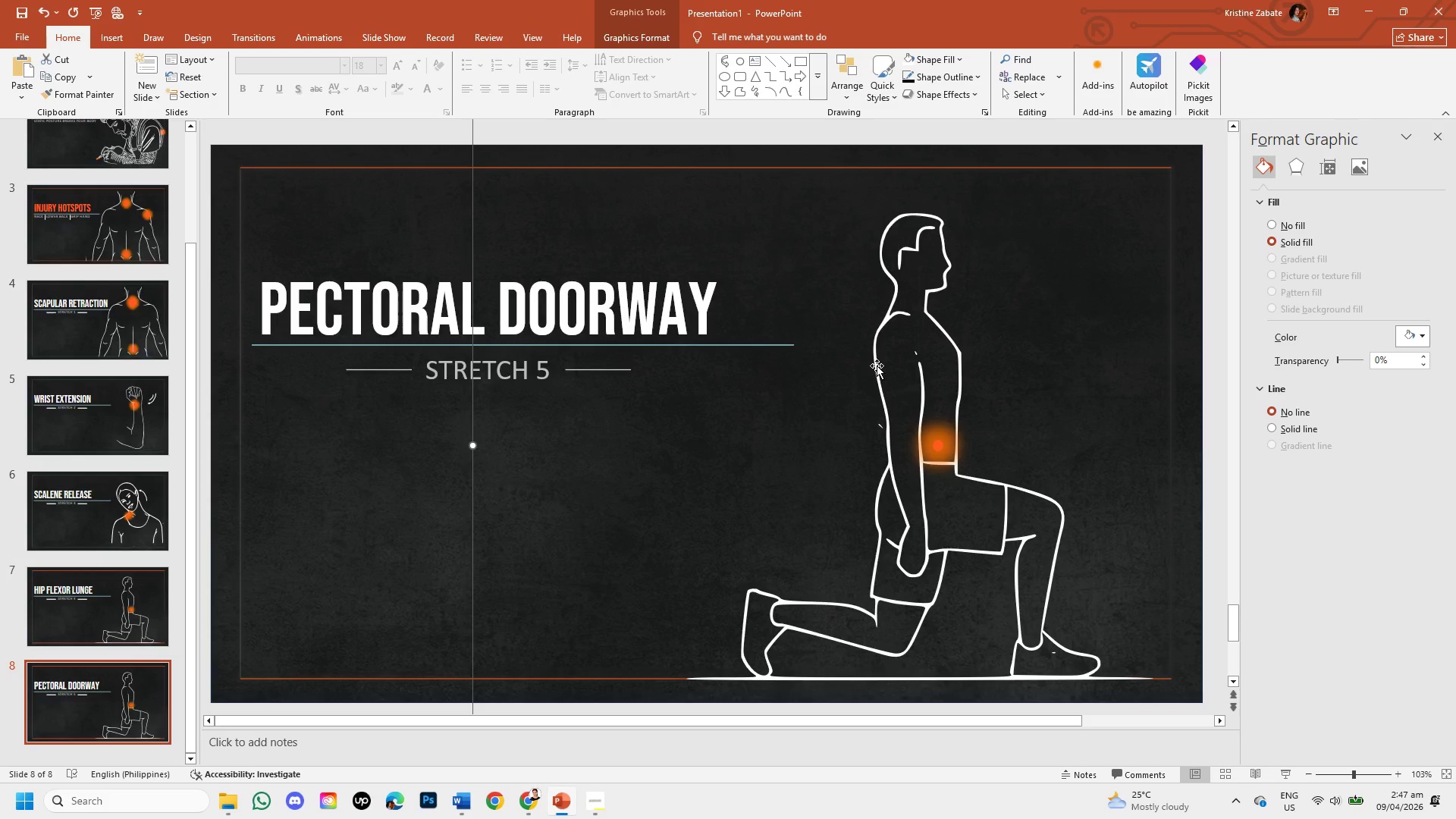 
key(Backspace)
 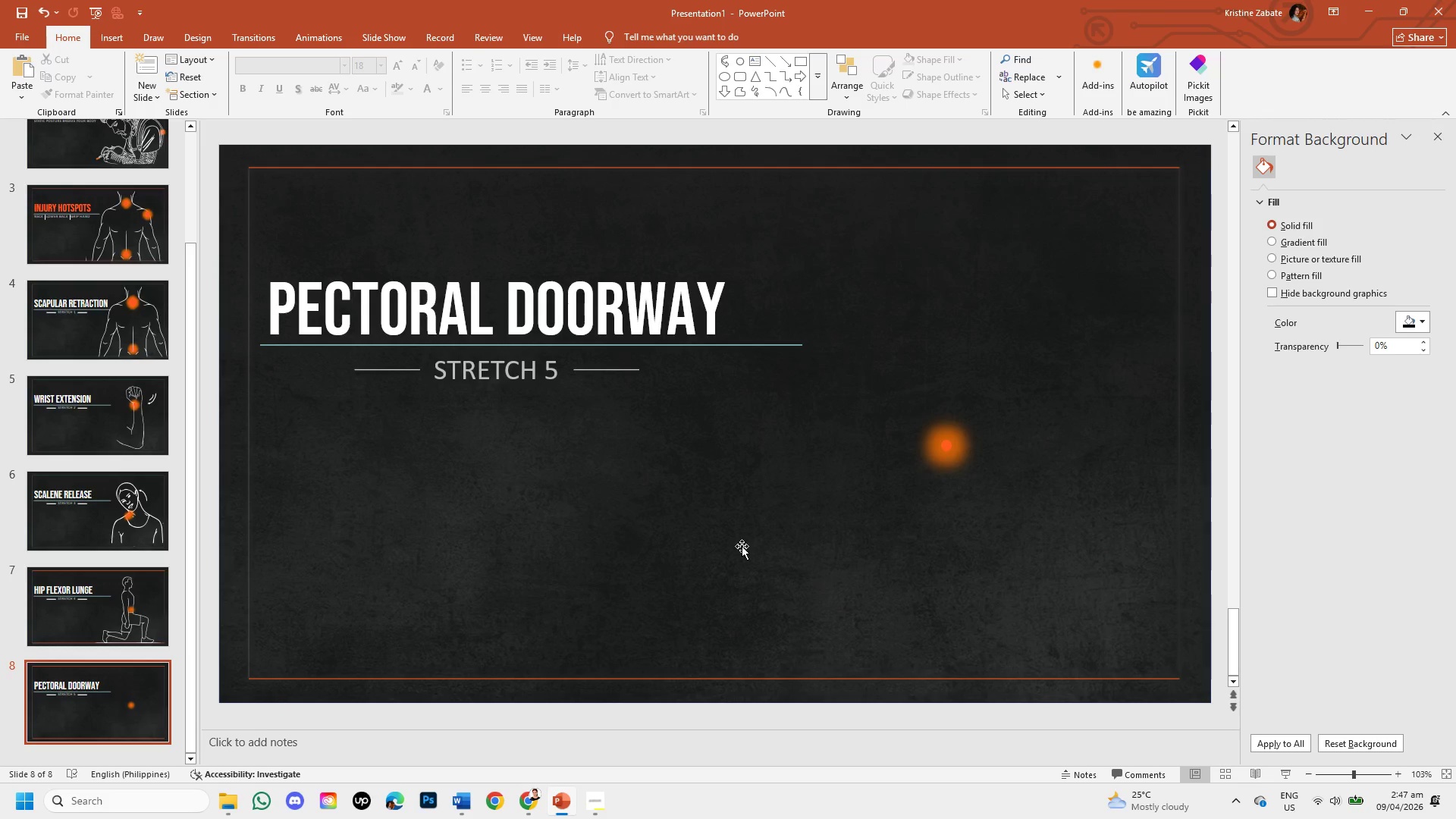 
wait(5.12)
 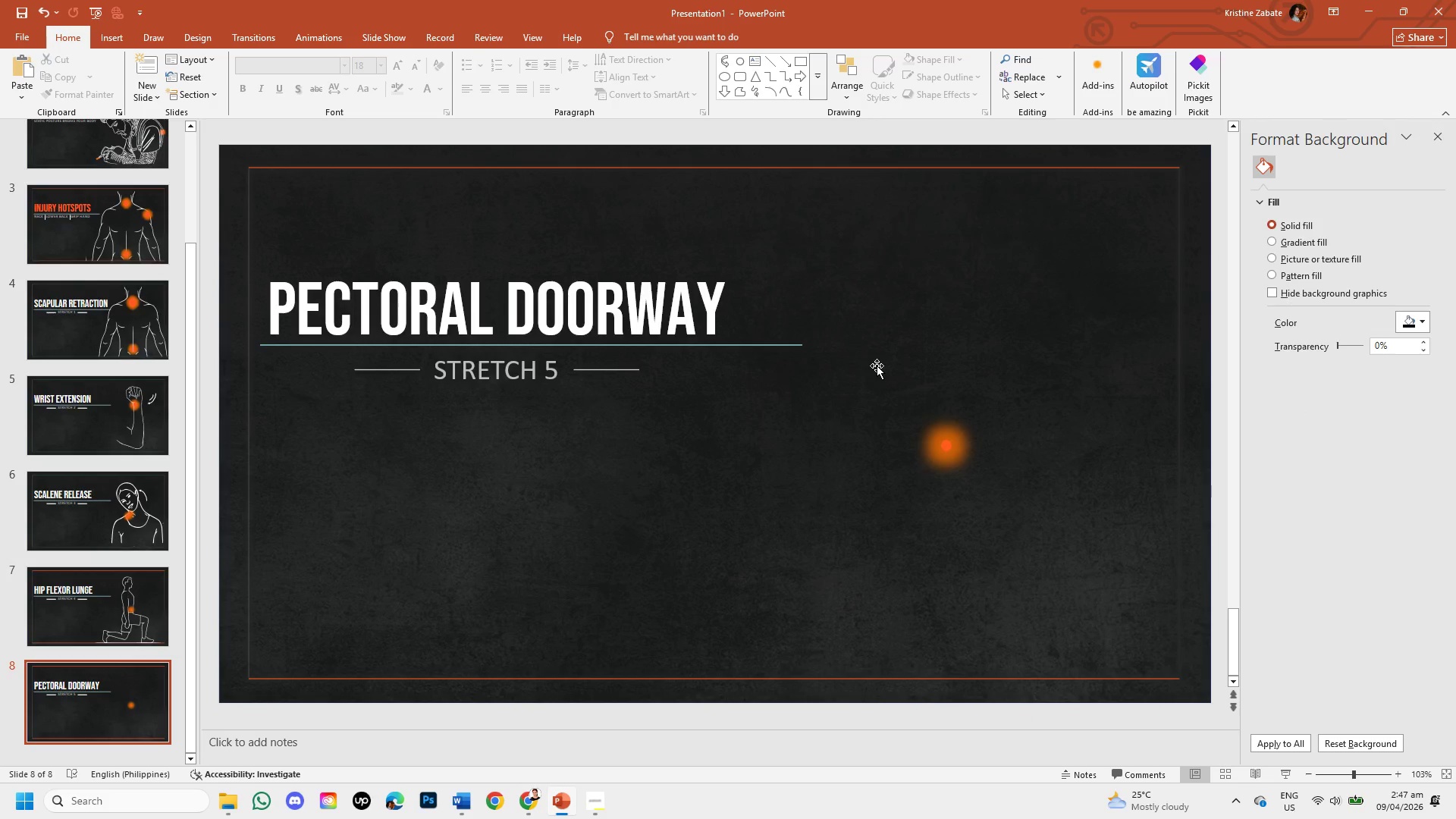 
left_click([532, 800])
 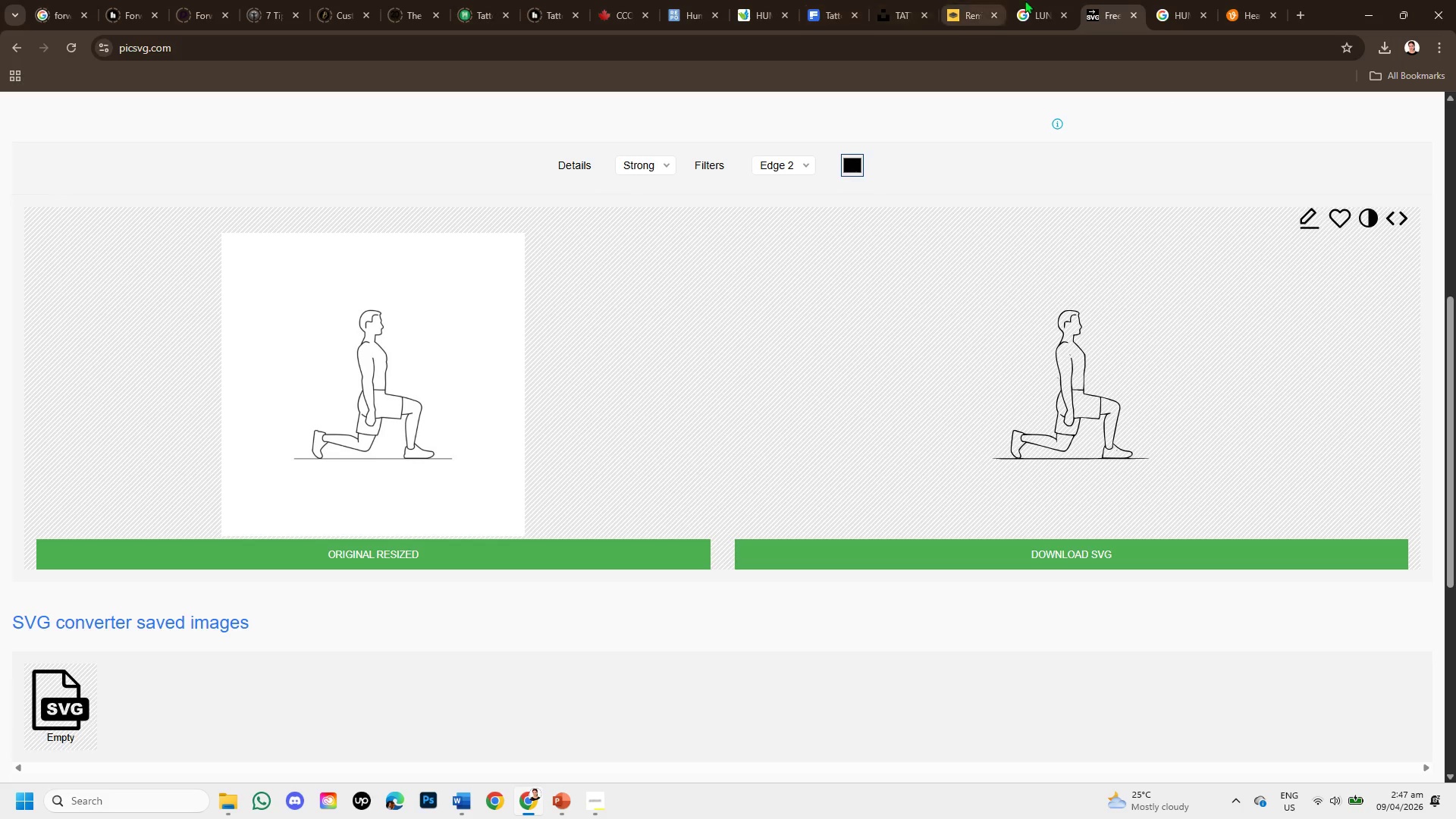 
left_click([1072, 0])
 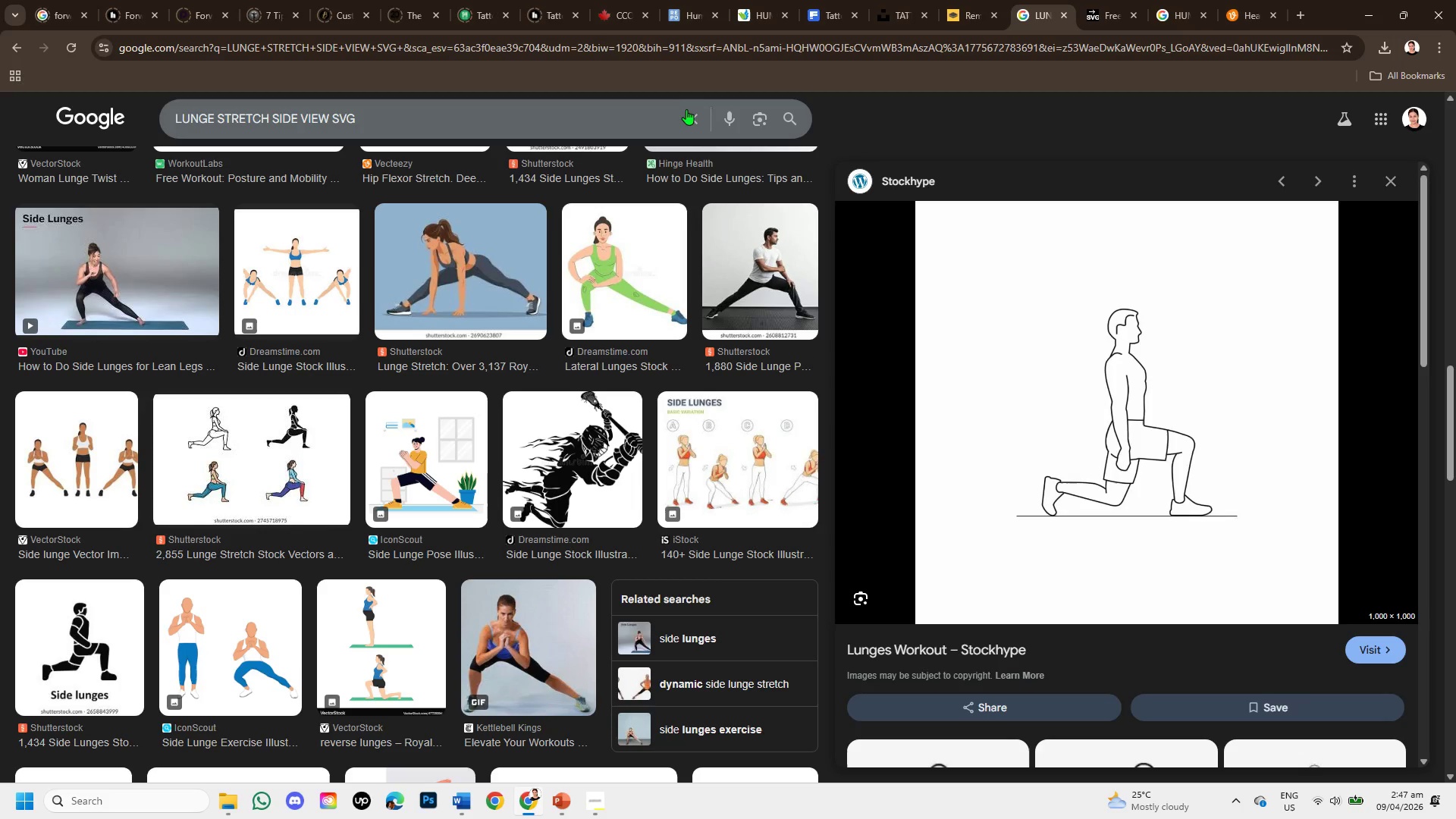 
left_click([686, 116])
 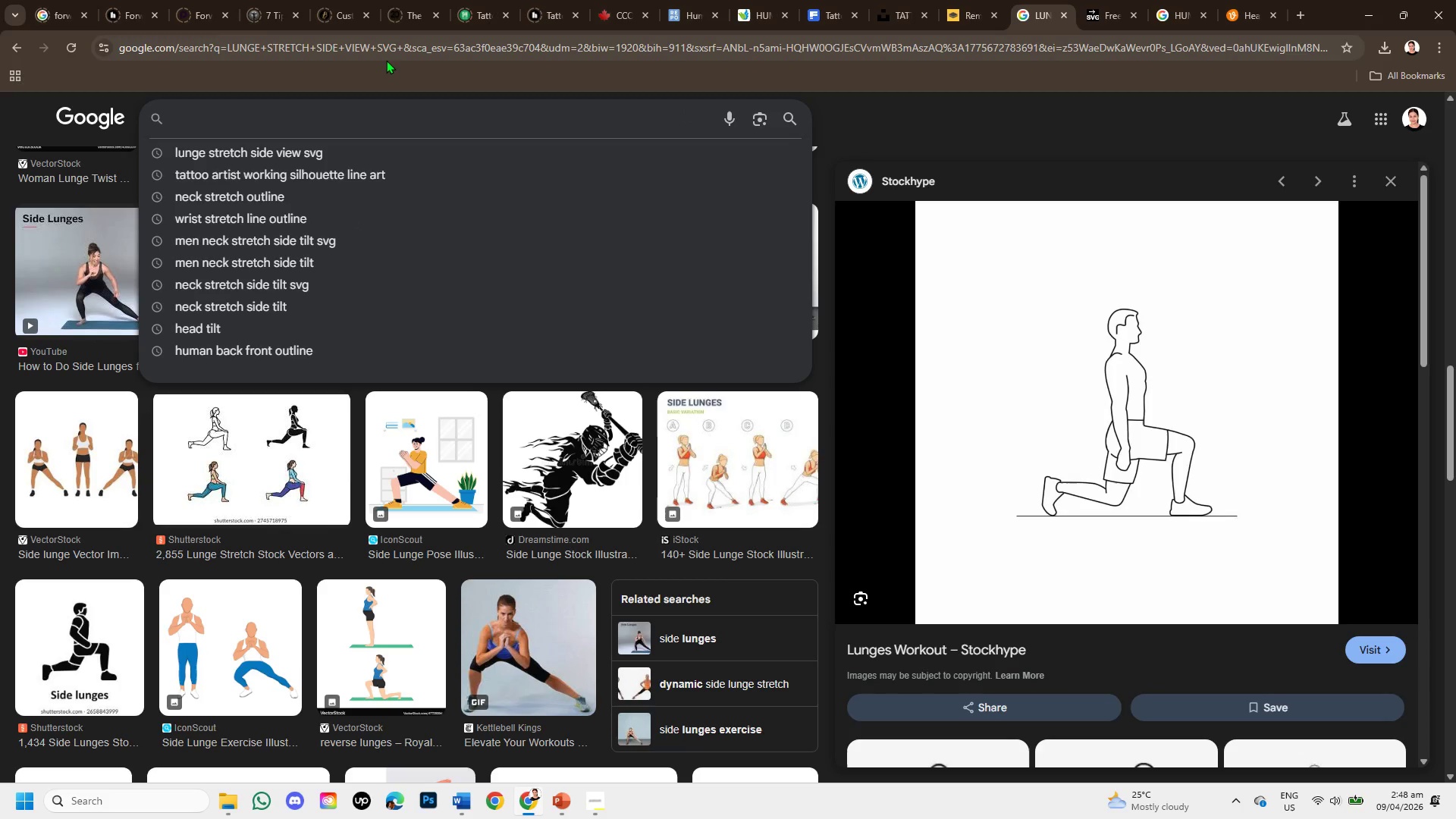 
wait(17.72)
 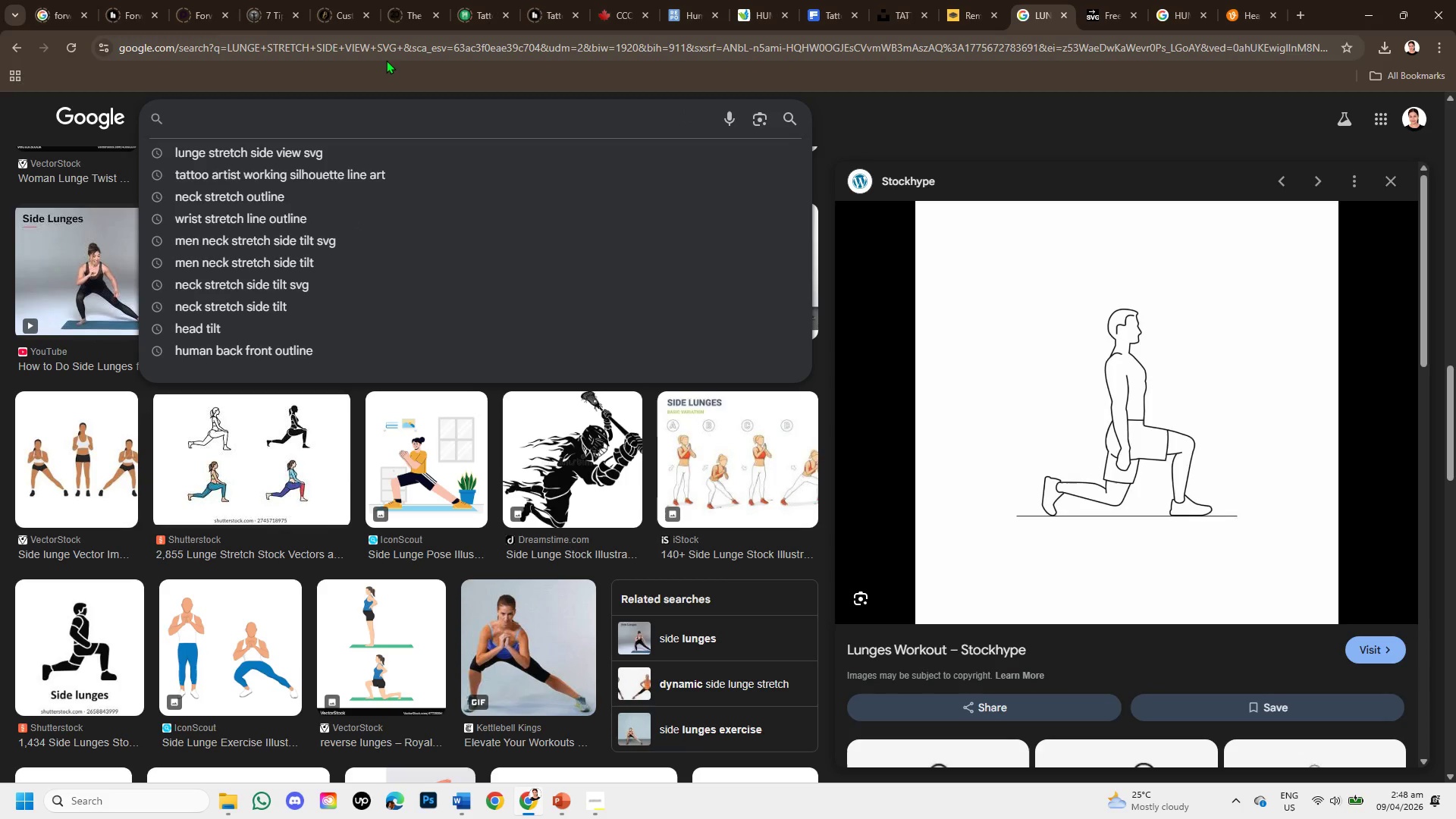 
type(doorway chest stretcjh)
key(Backspace)
key(Backspace)
type(h svg )
 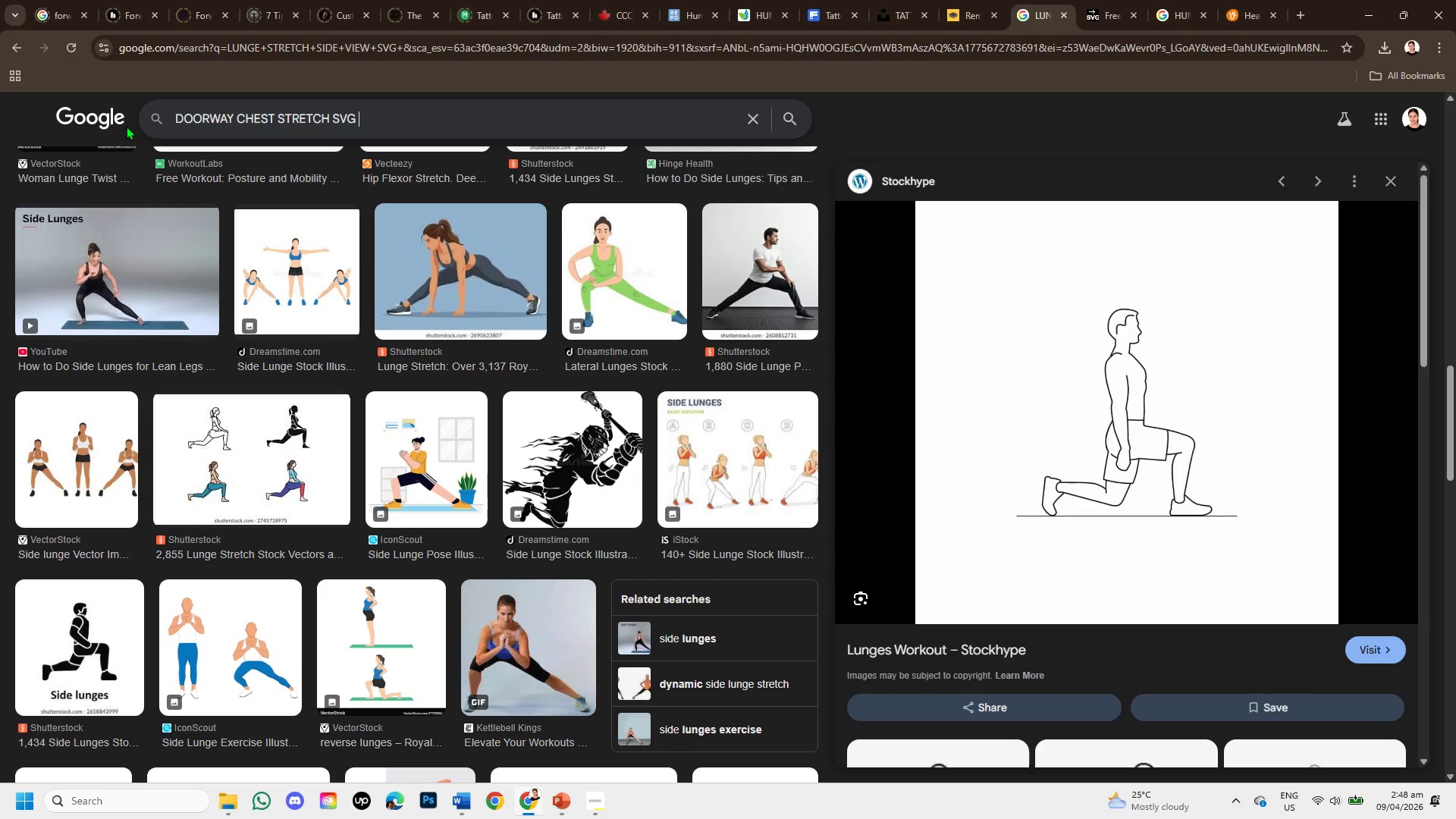 
key(Enter)
 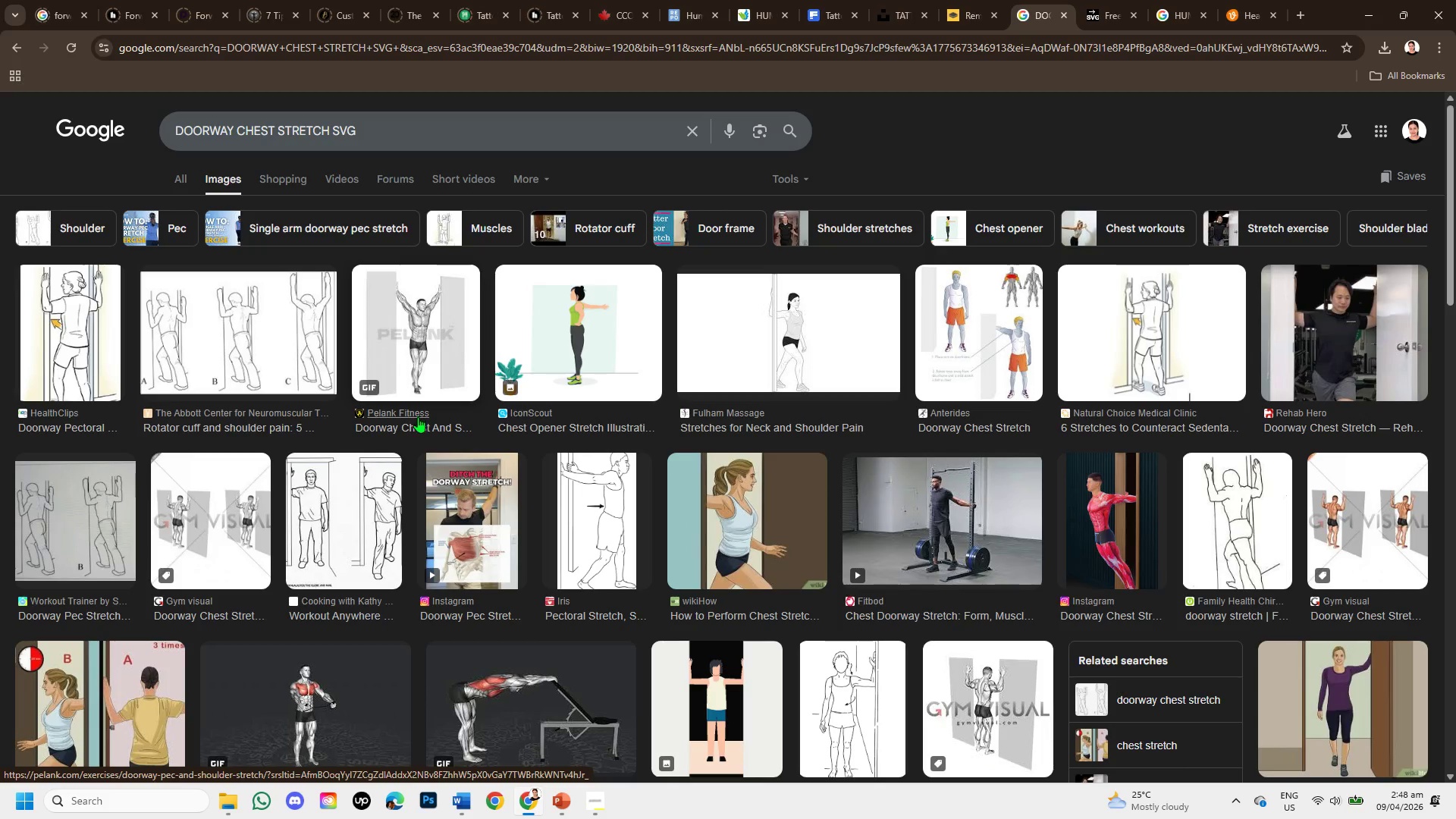 
wait(25.2)
 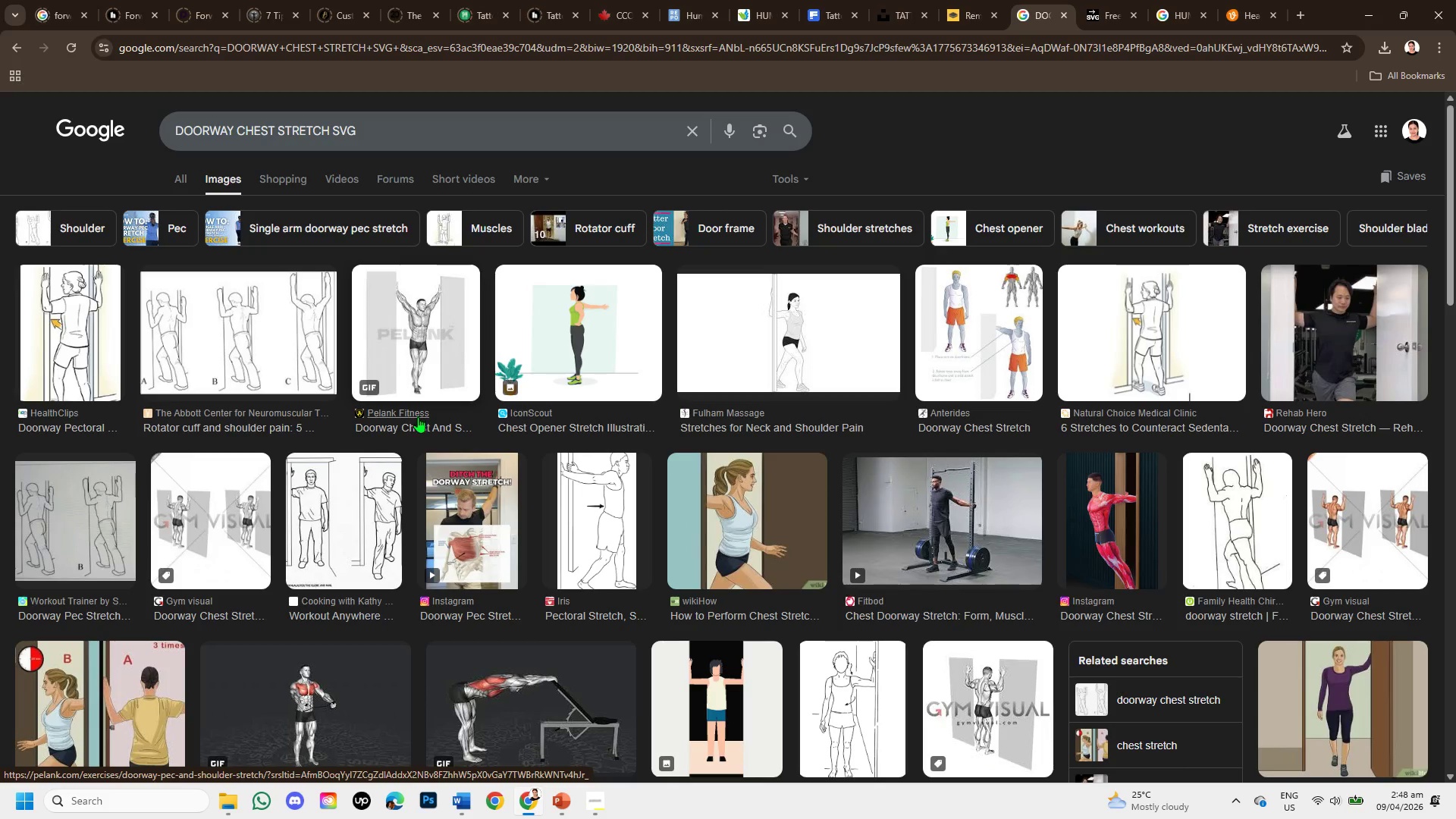 
left_click([594, 801])